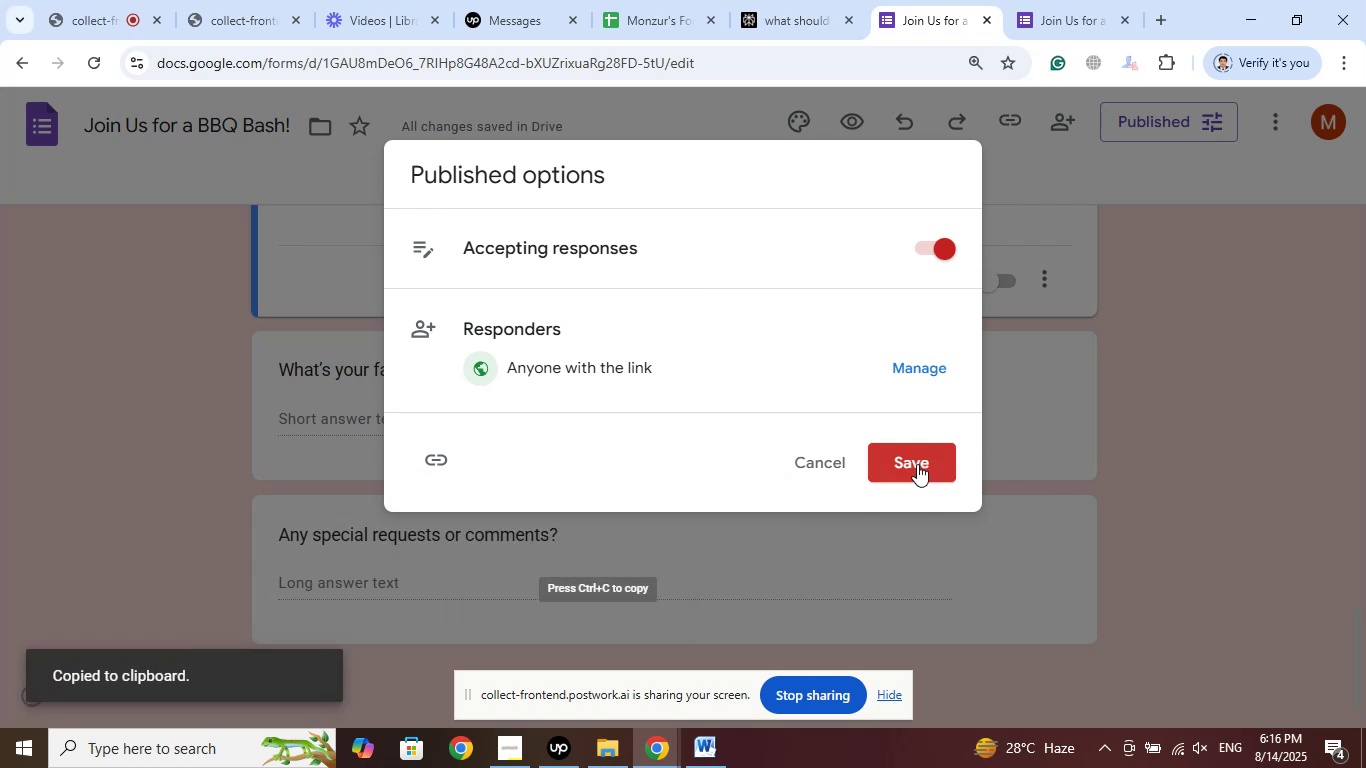 
left_click([917, 464])
 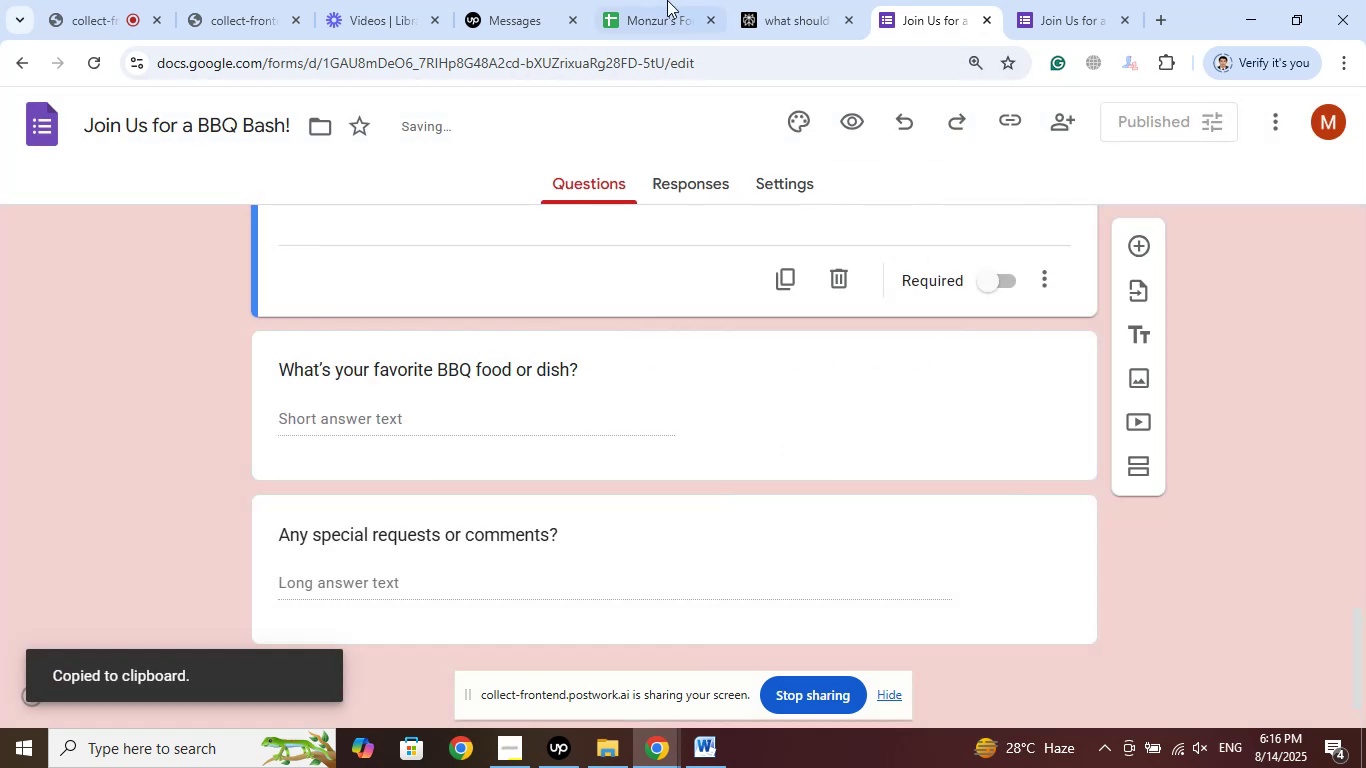 
left_click([668, 0])
 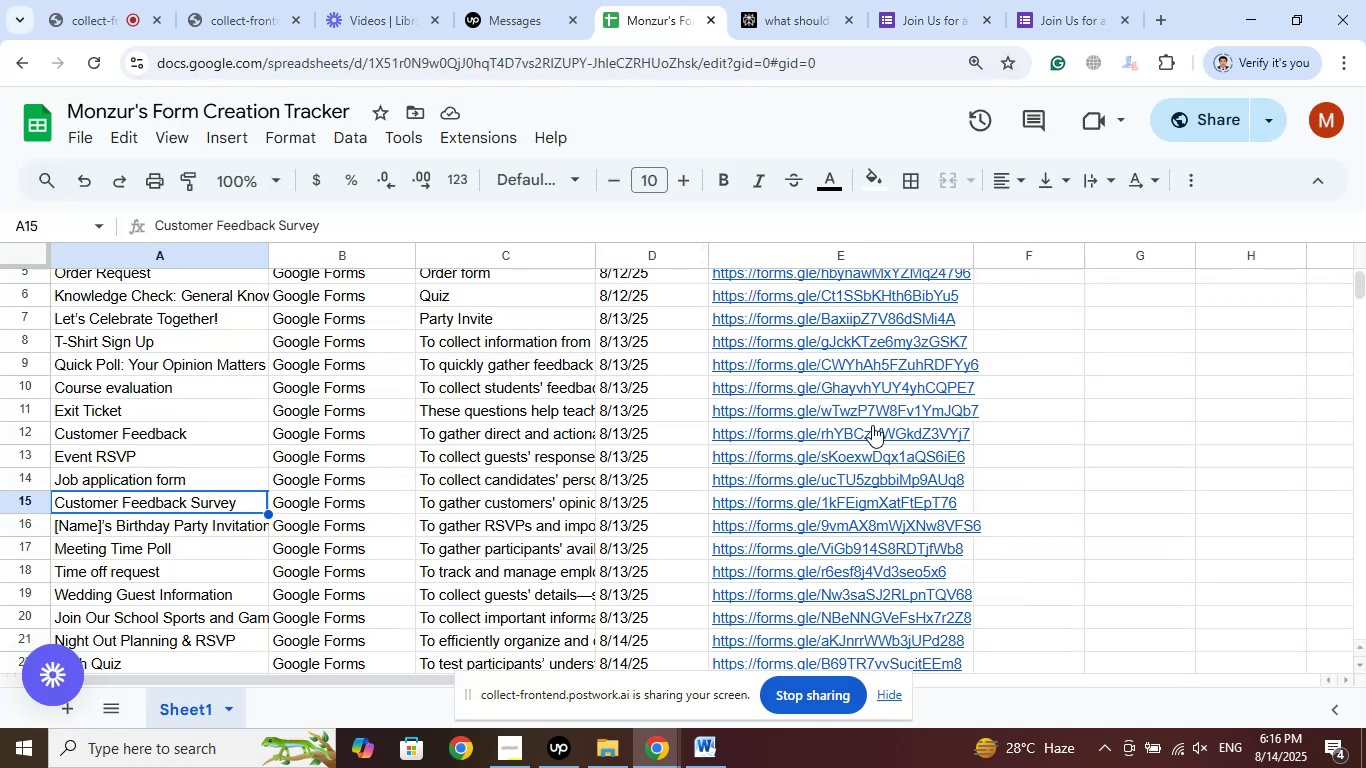 
scroll: coordinate [763, 409], scroll_direction: down, amount: 6.0
 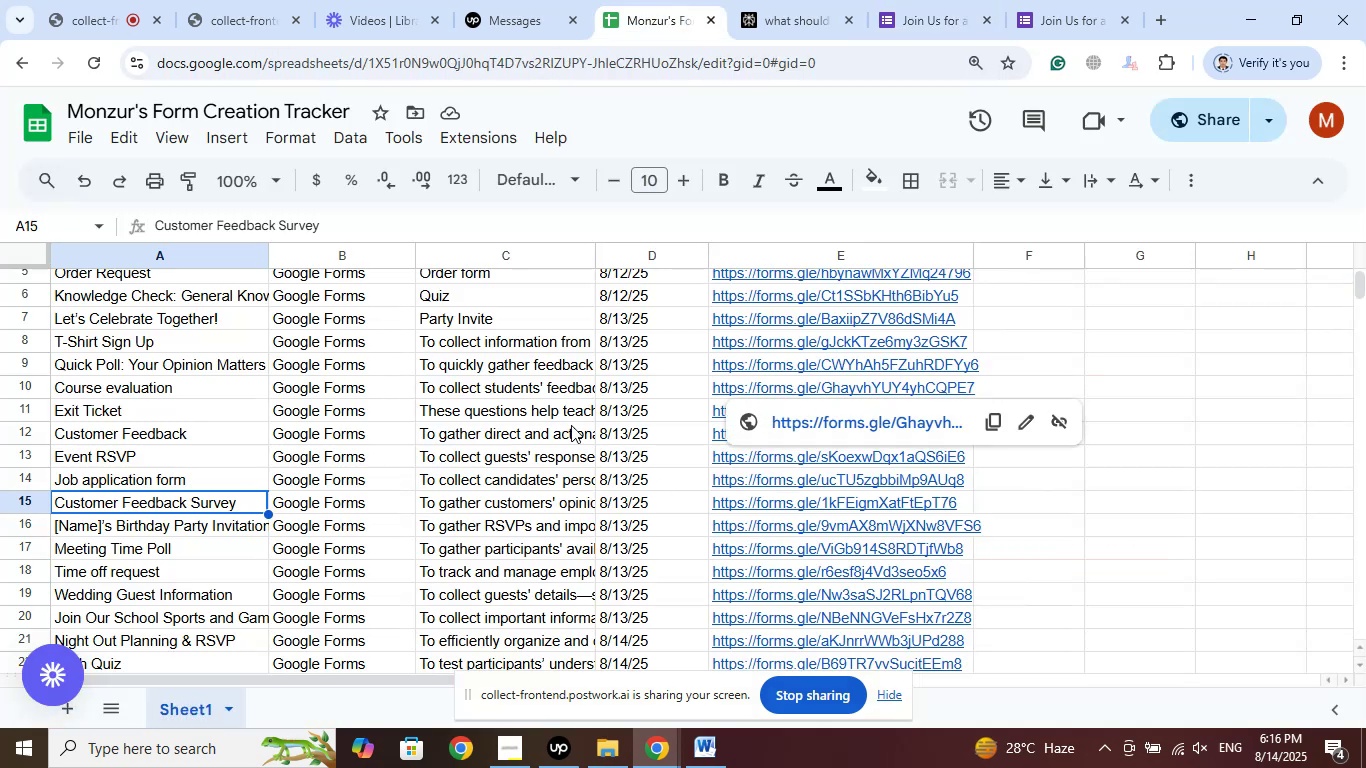 
left_click([609, 456])
 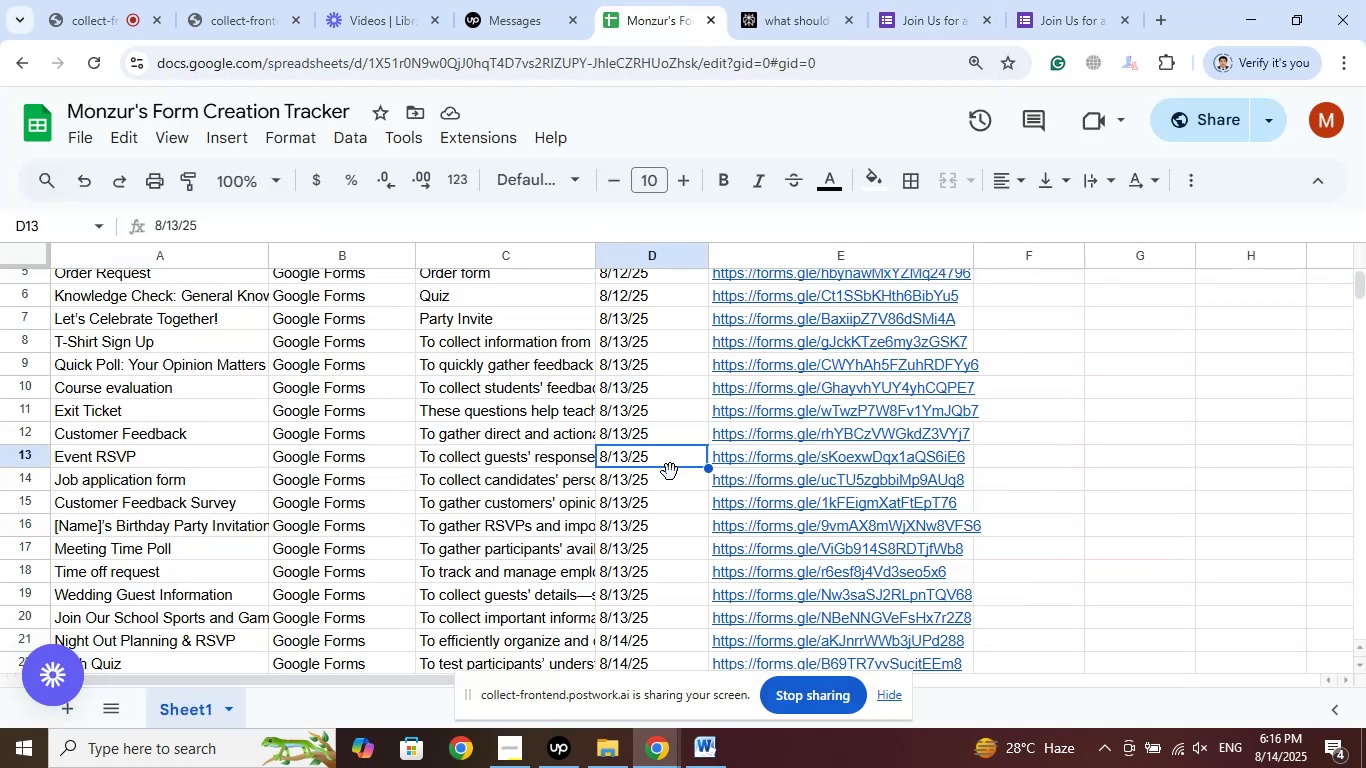 
scroll: coordinate [681, 470], scroll_direction: down, amount: 4.0
 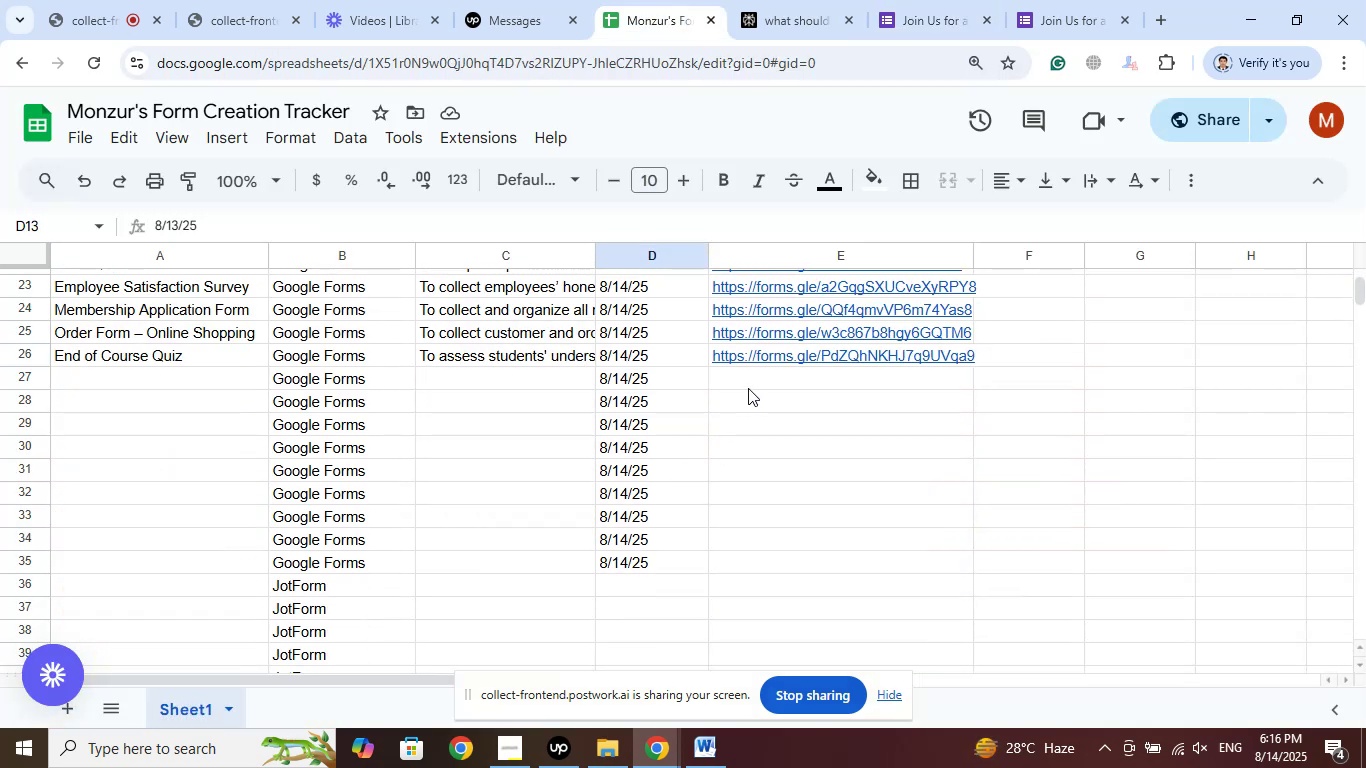 
left_click([748, 386])
 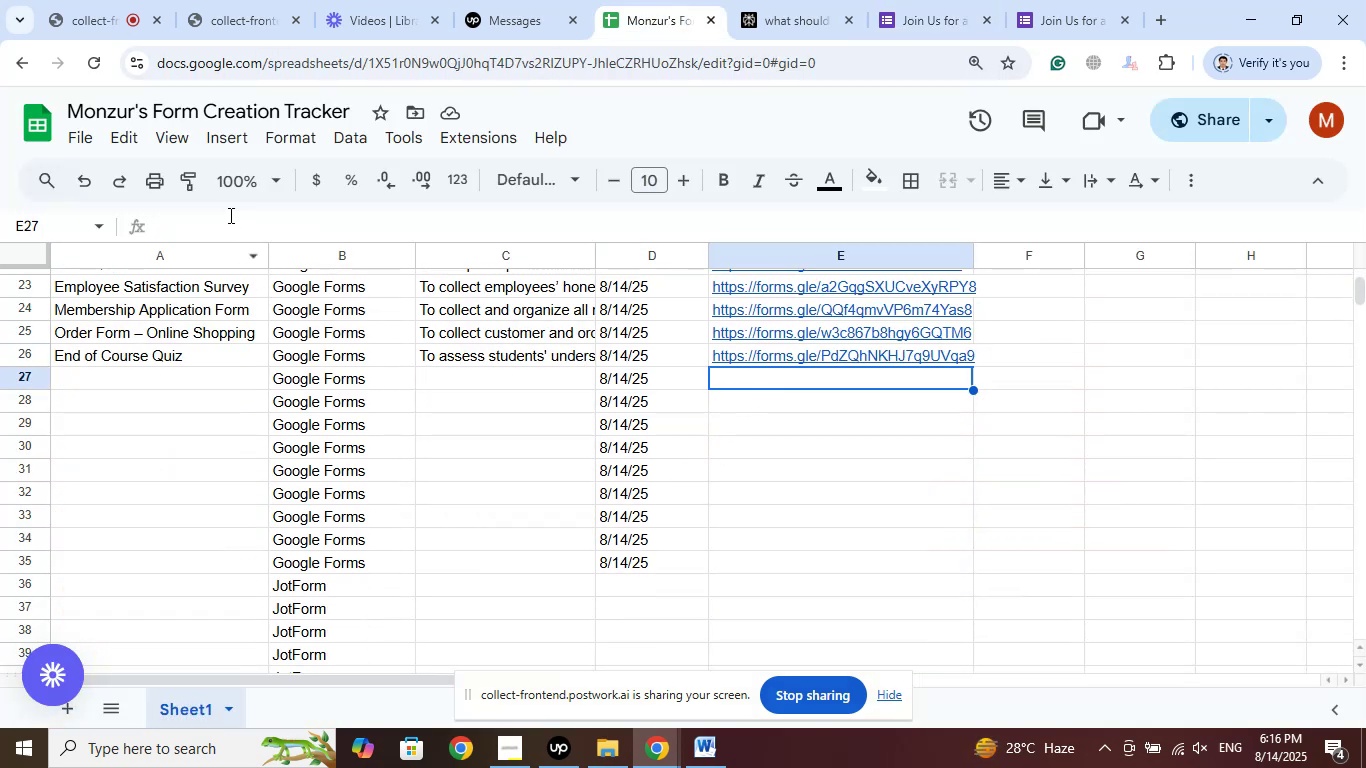 
left_click([220, 228])
 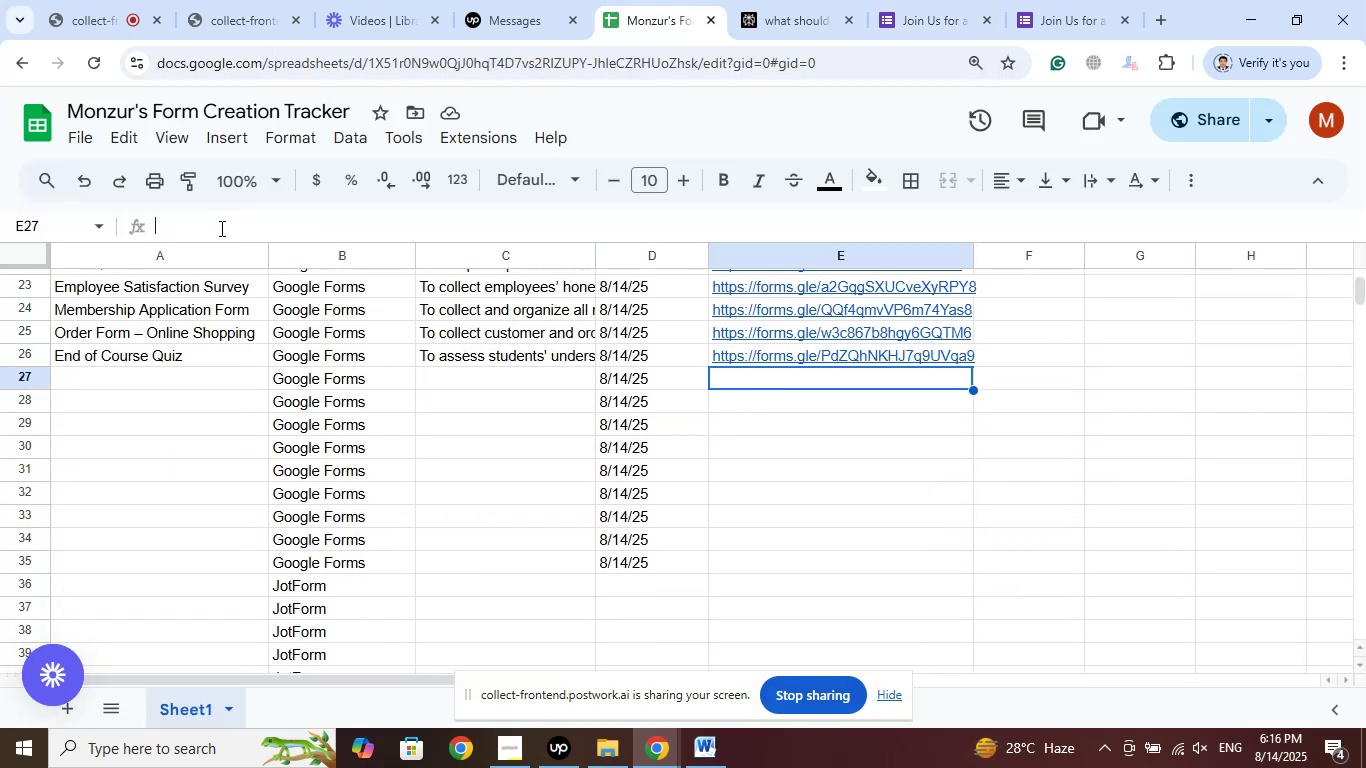 
right_click([220, 228])
 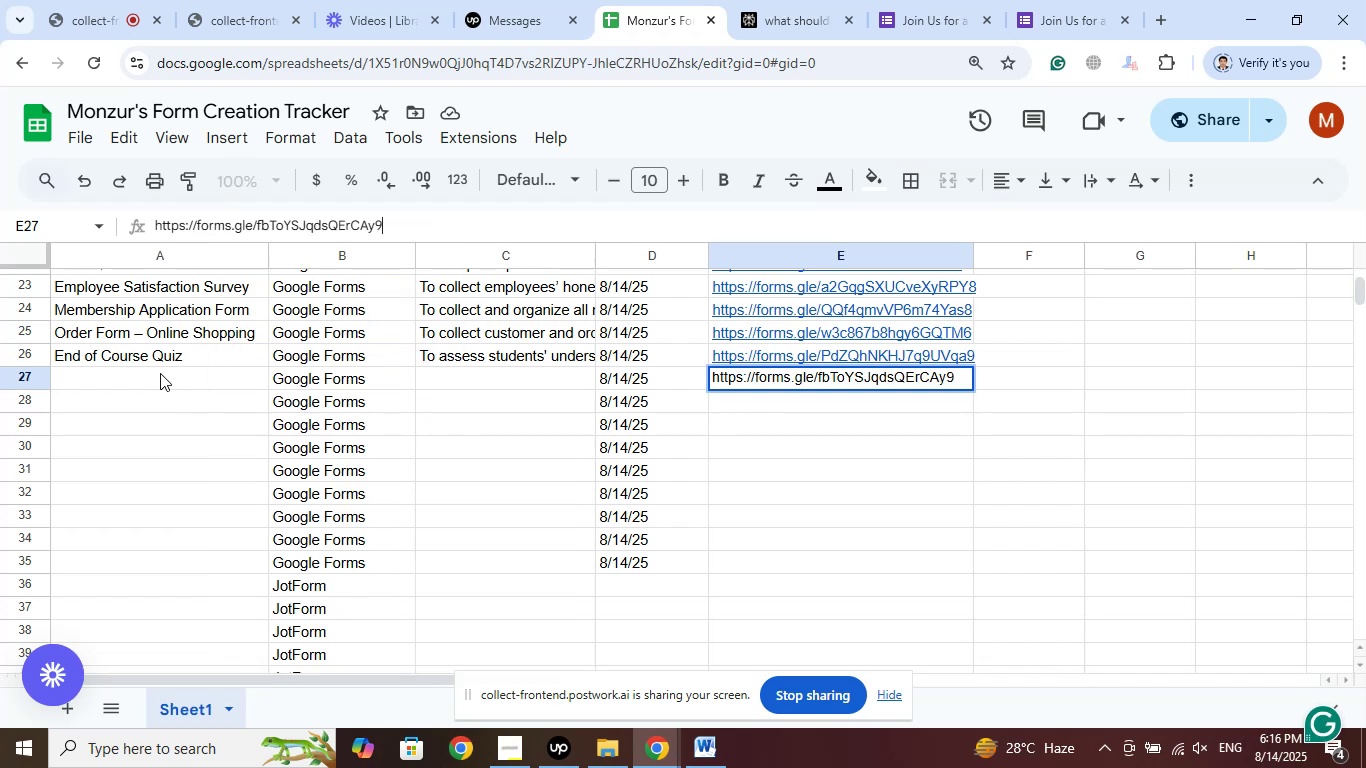 
left_click([169, 384])
 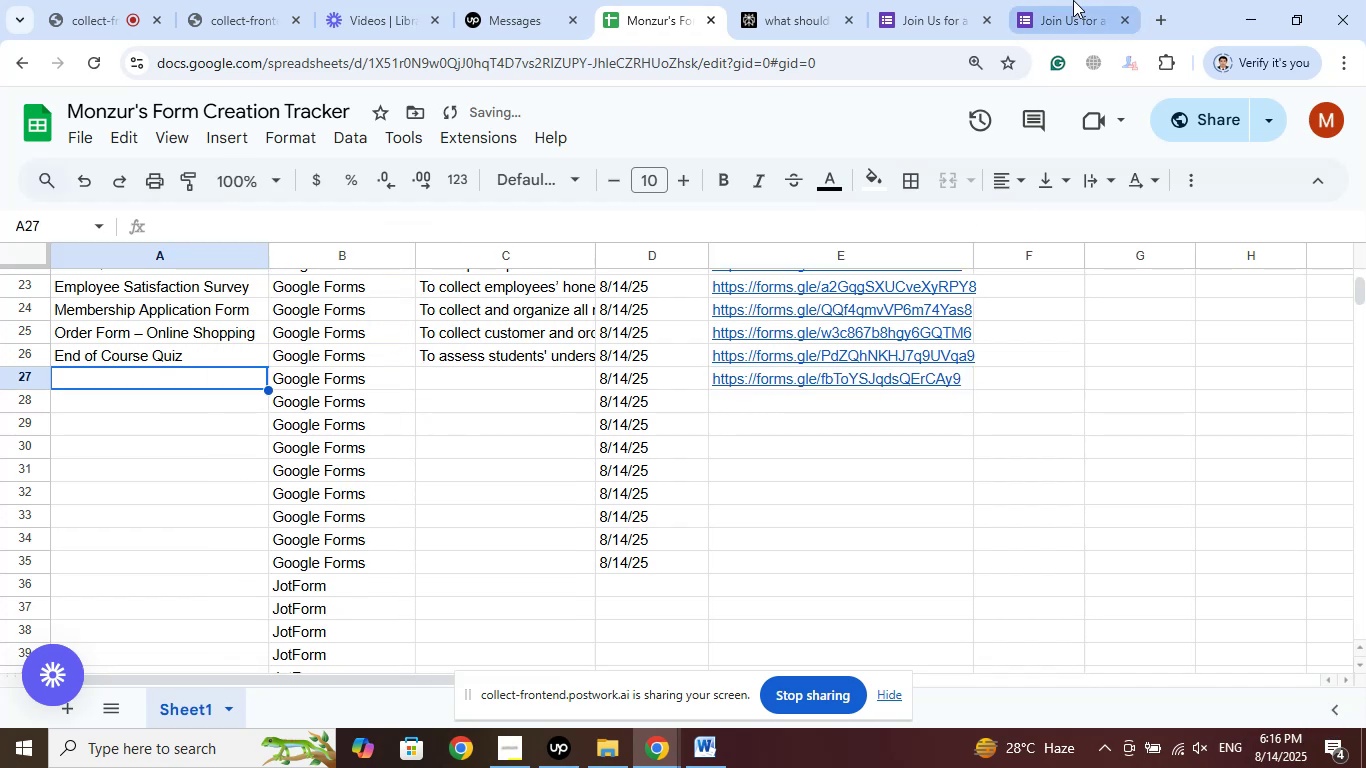 
left_click([951, 0])
 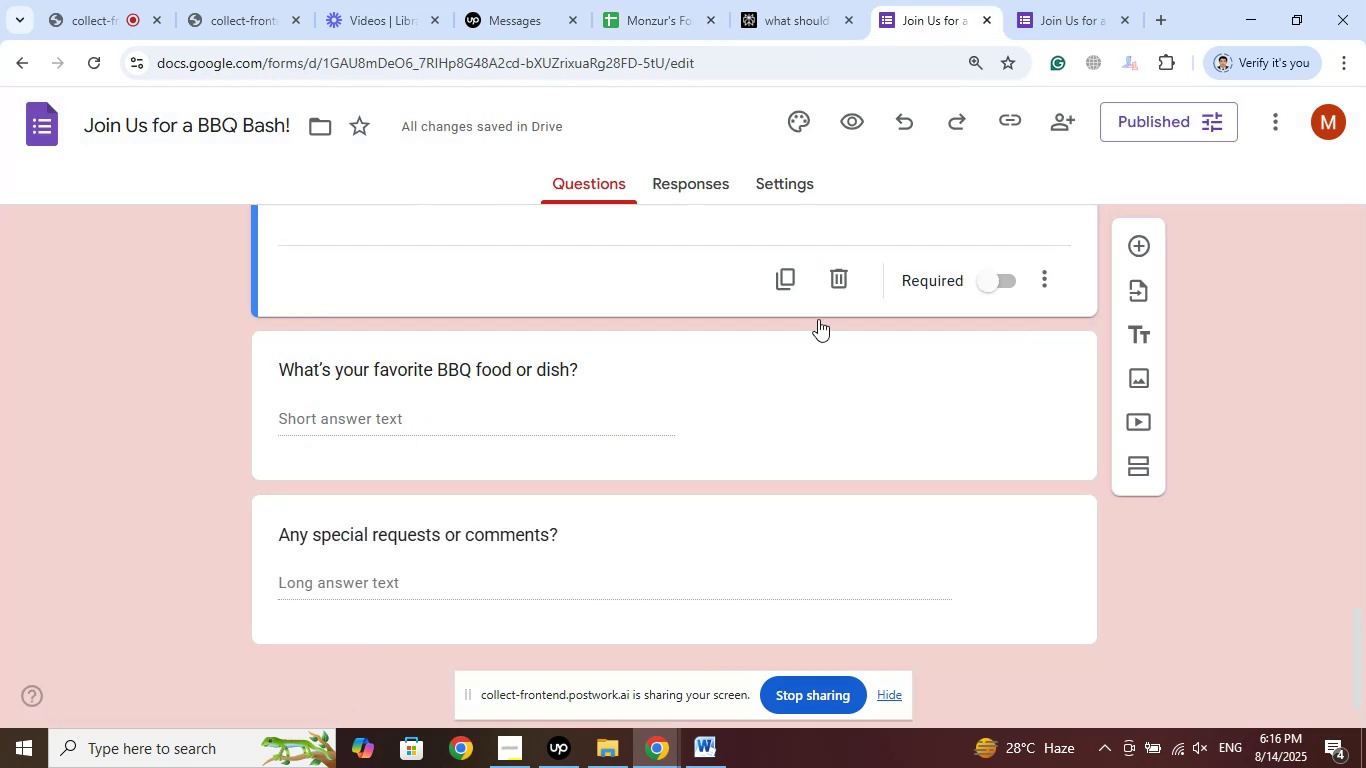 
scroll: coordinate [762, 410], scroll_direction: up, amount: 22.0
 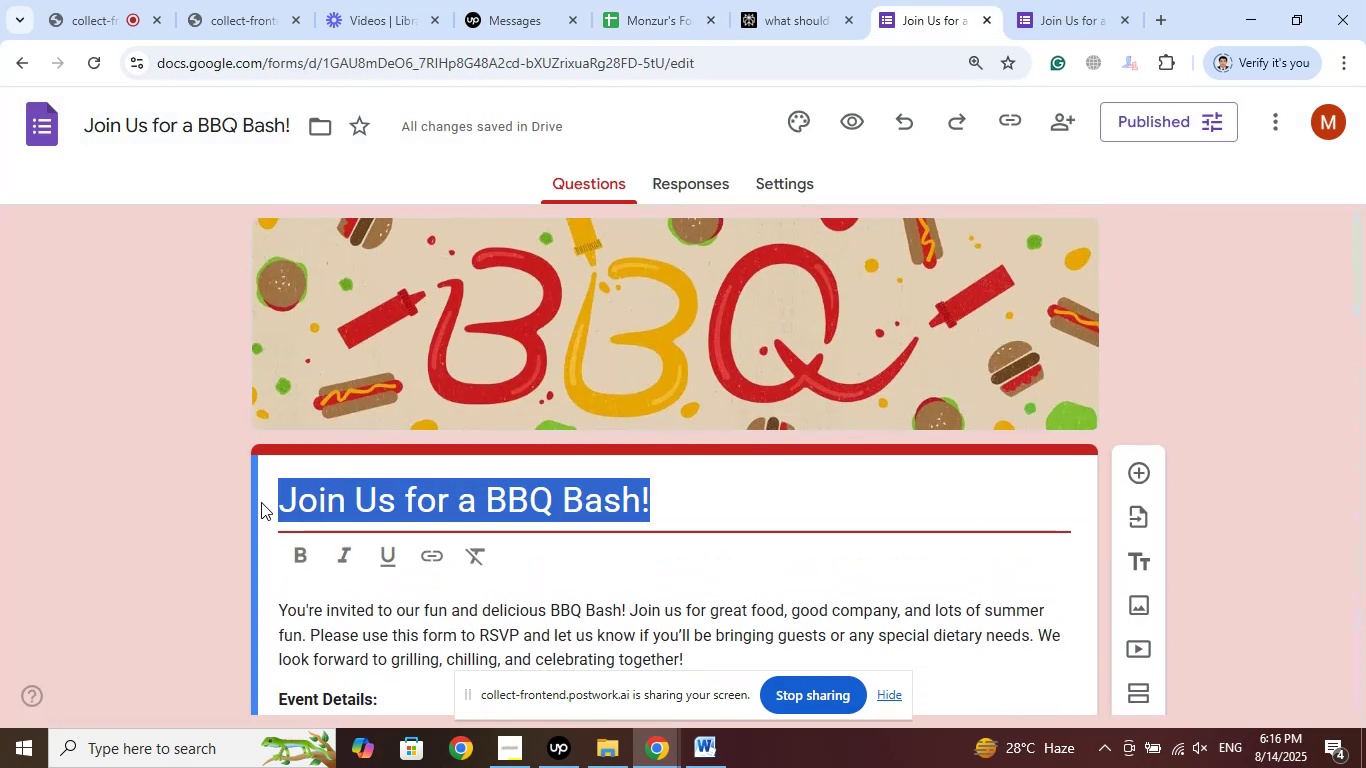 
right_click([331, 504])
 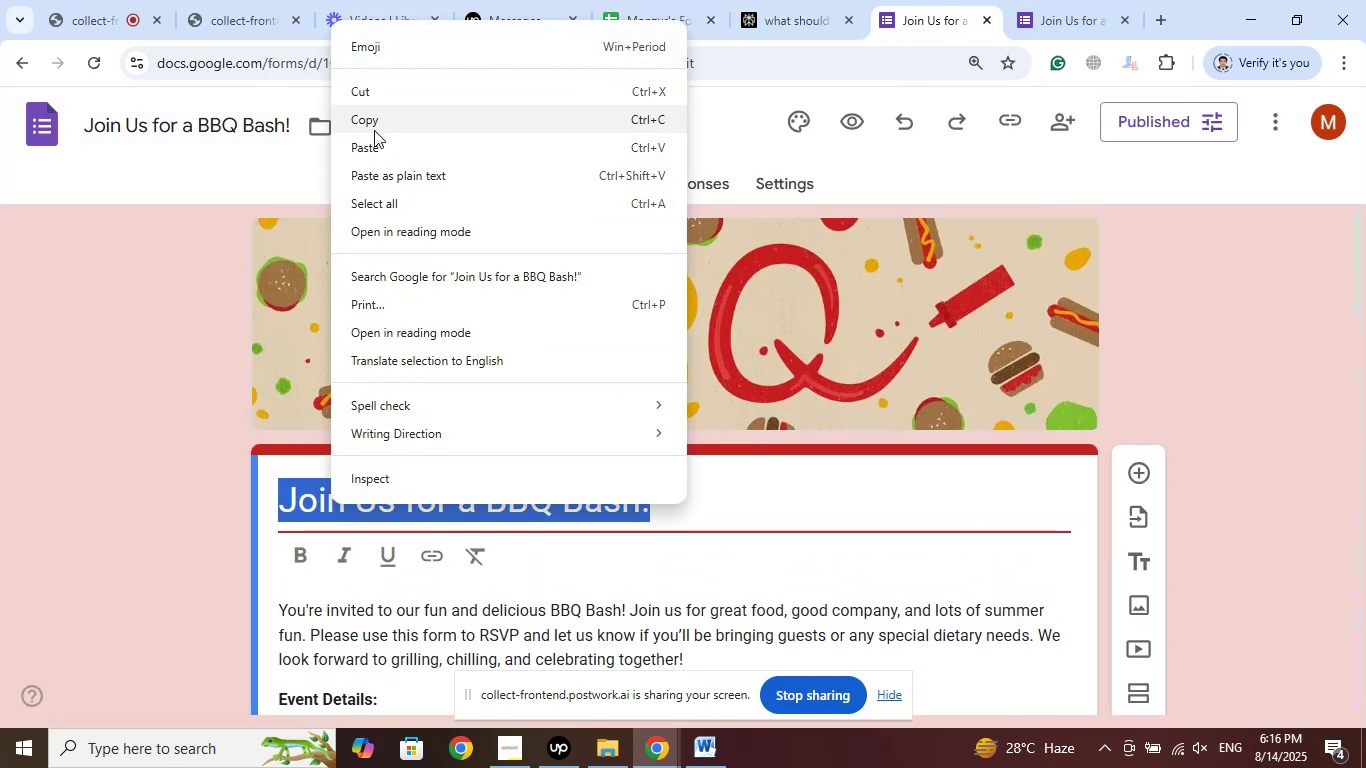 
left_click([377, 112])
 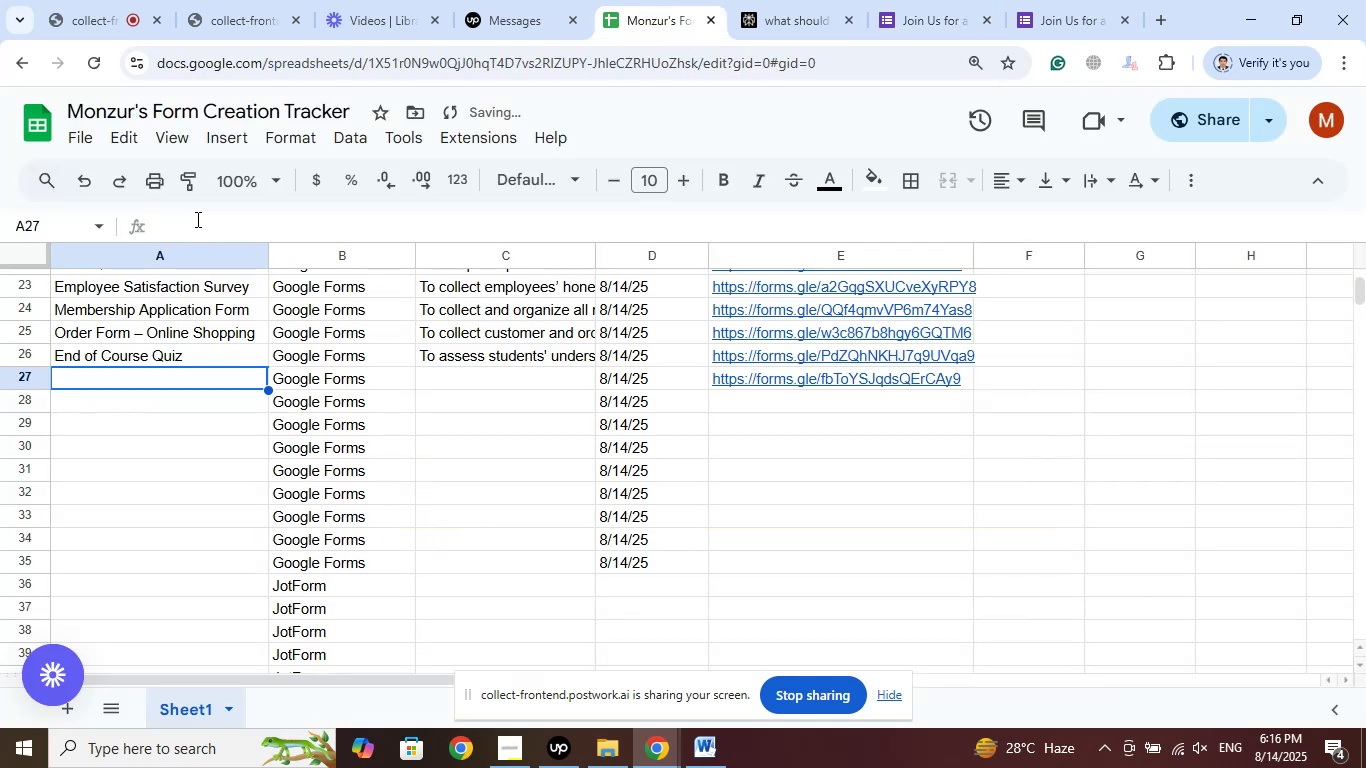 
left_click([176, 227])
 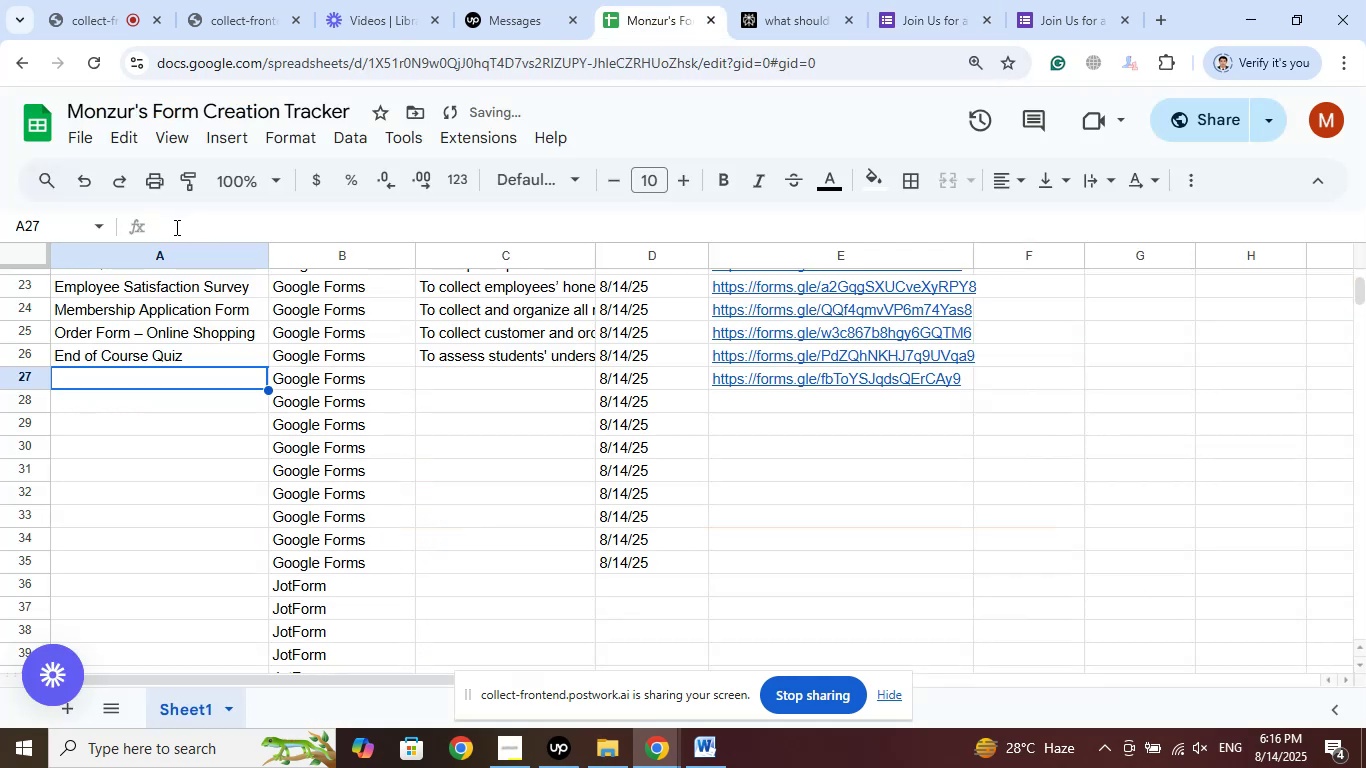 
right_click([175, 227])
 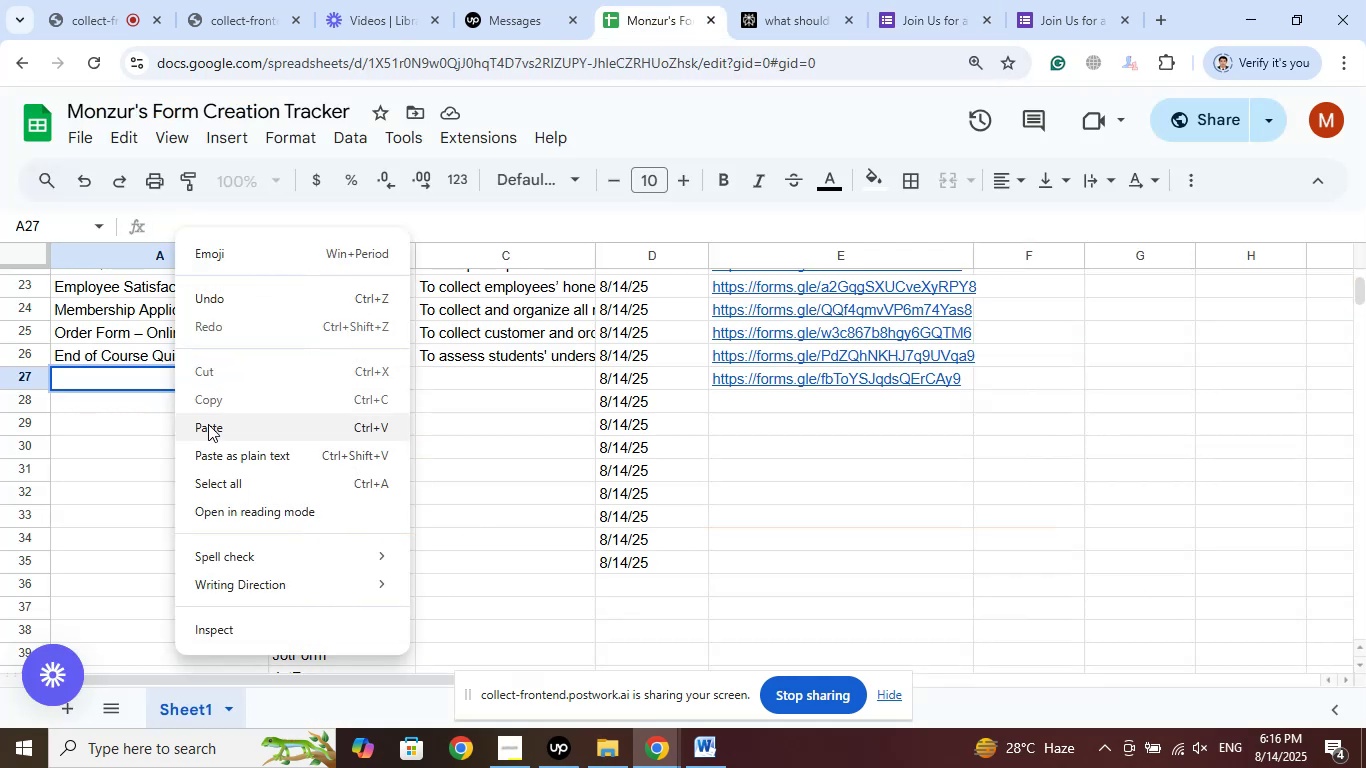 
left_click([208, 424])
 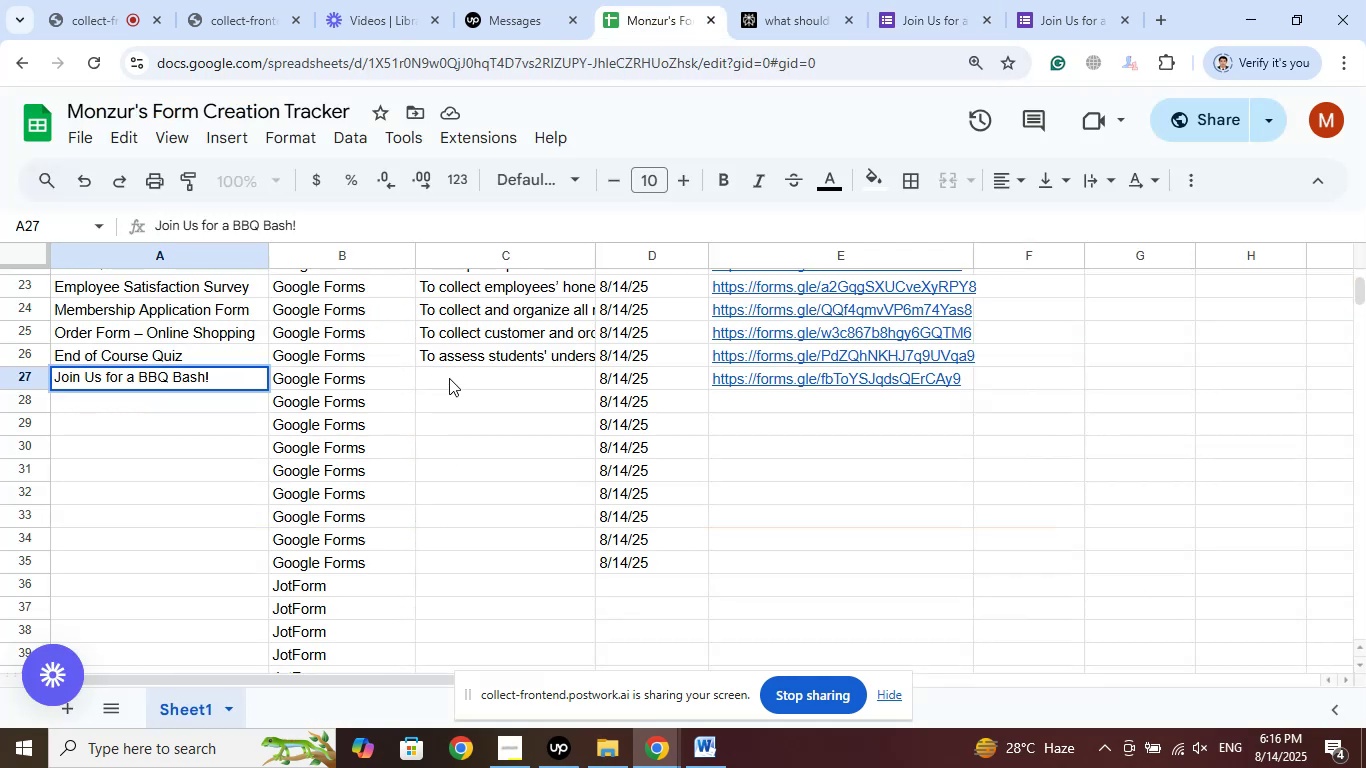 
left_click([449, 371])
 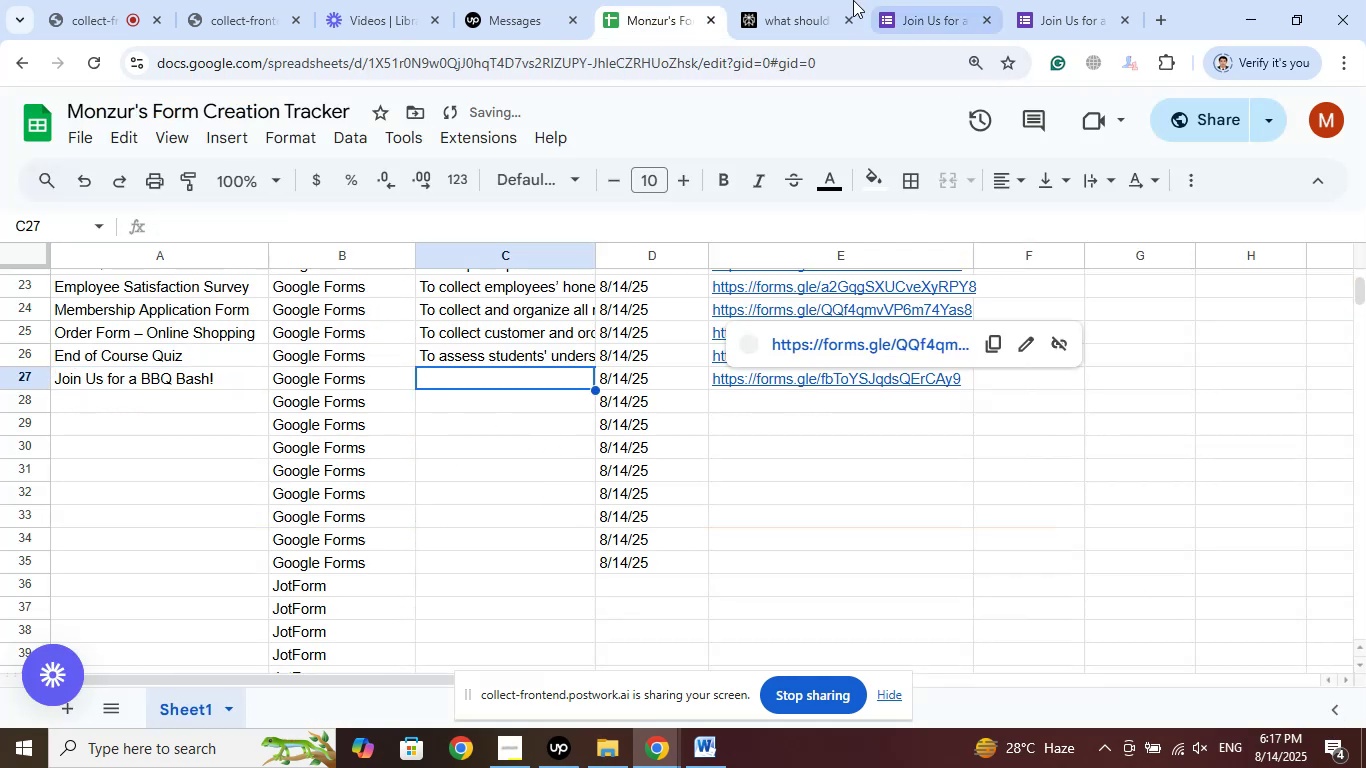 
left_click([794, 0])
 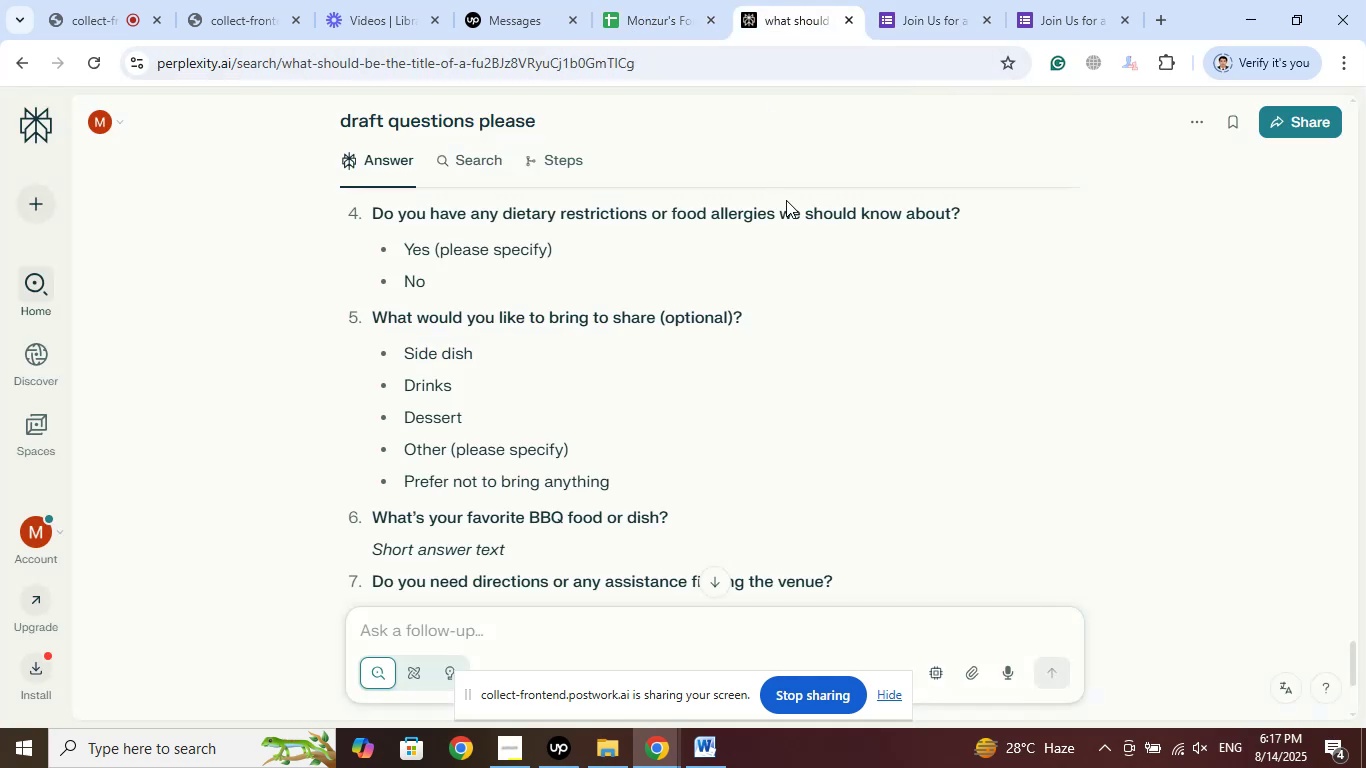 
scroll: coordinate [815, 373], scroll_direction: up, amount: 7.0
 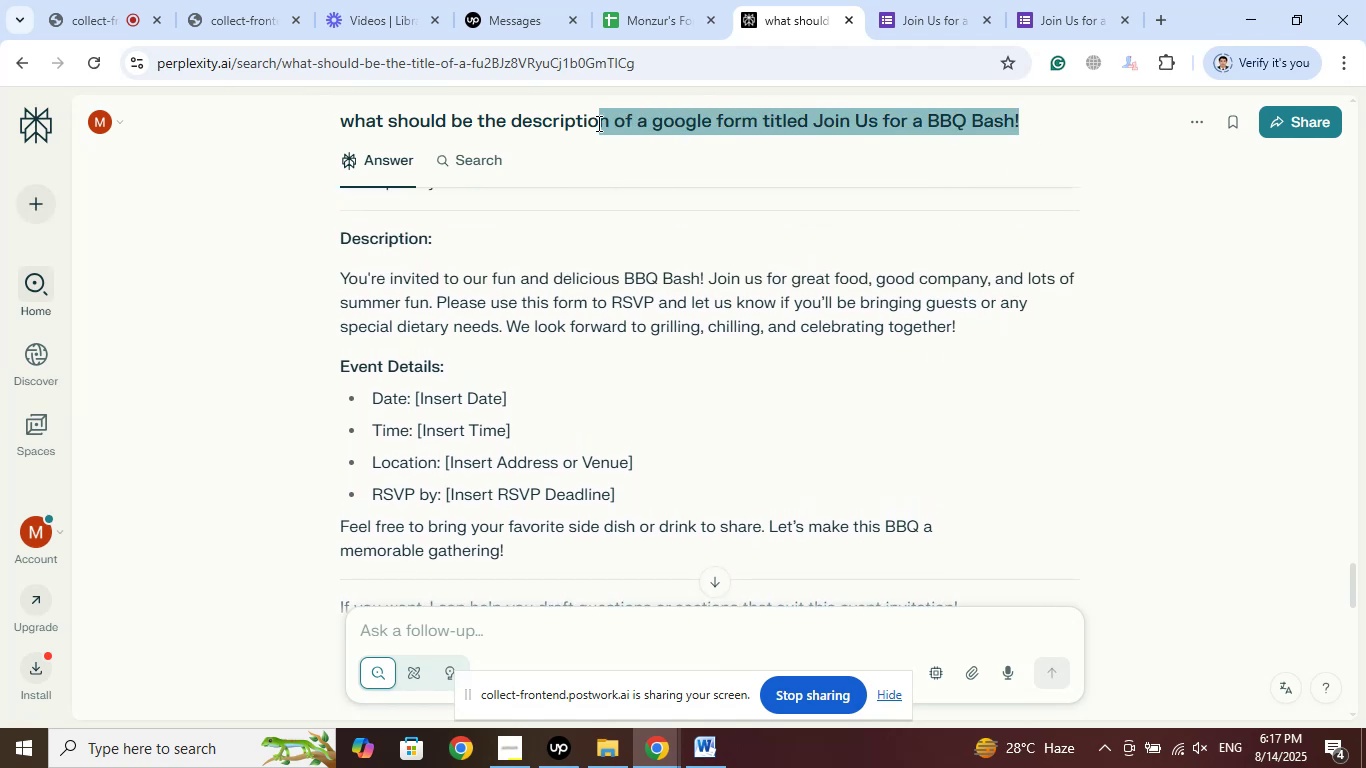 
wait(7.34)
 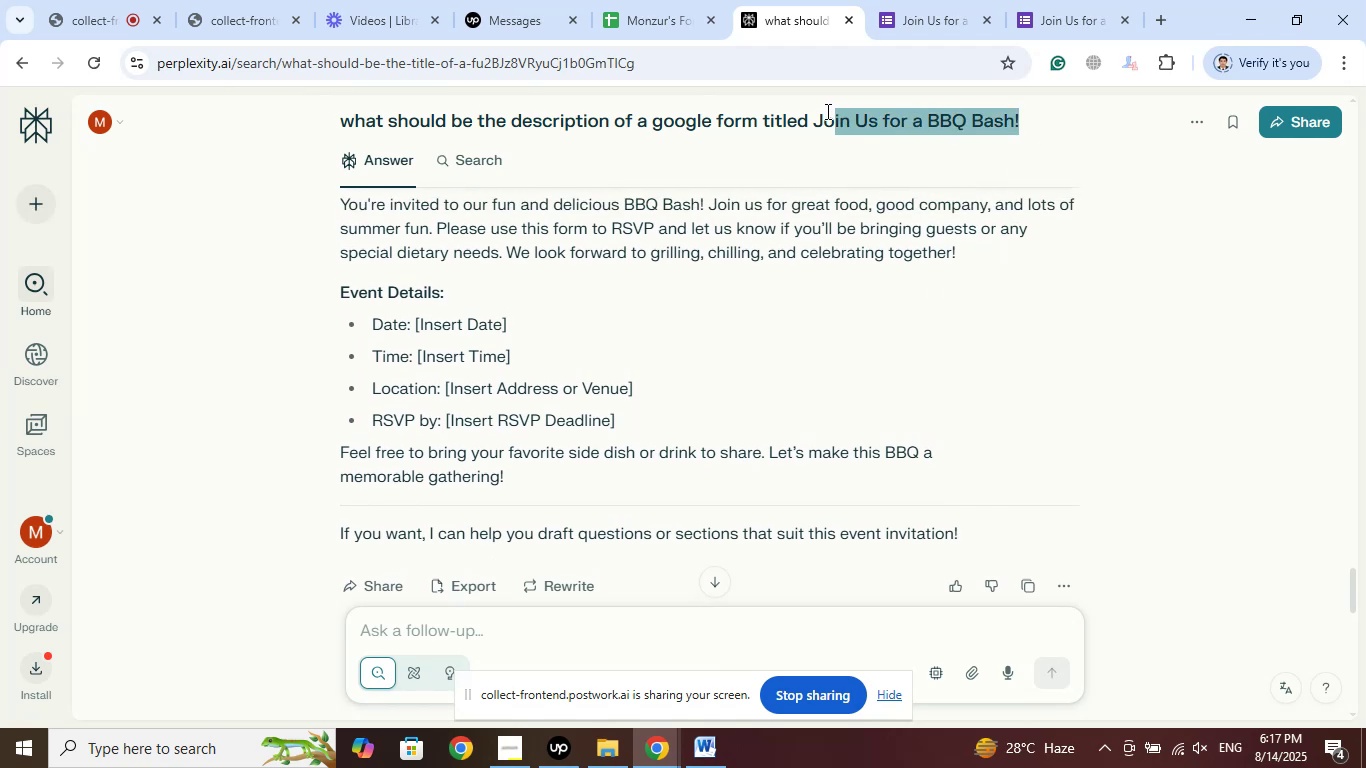 
right_click([659, 120])
 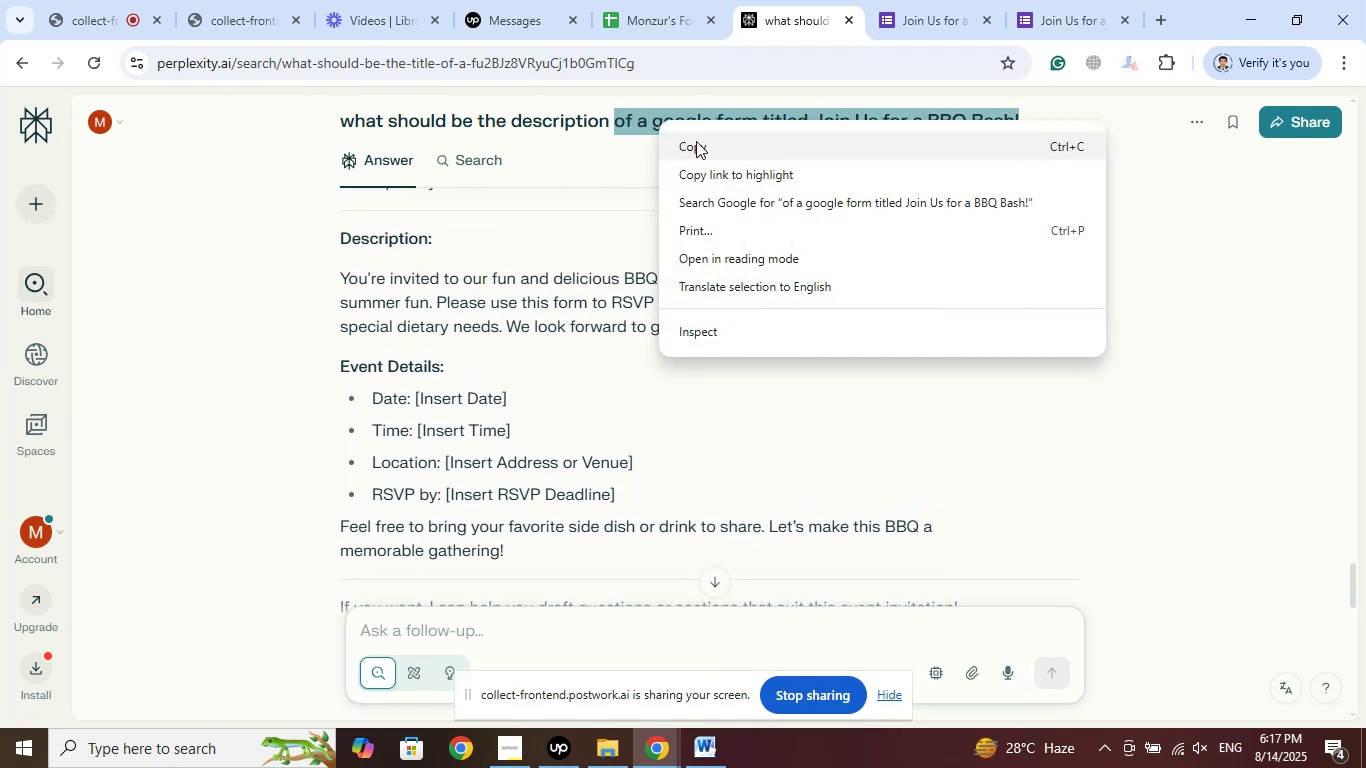 
left_click([696, 141])
 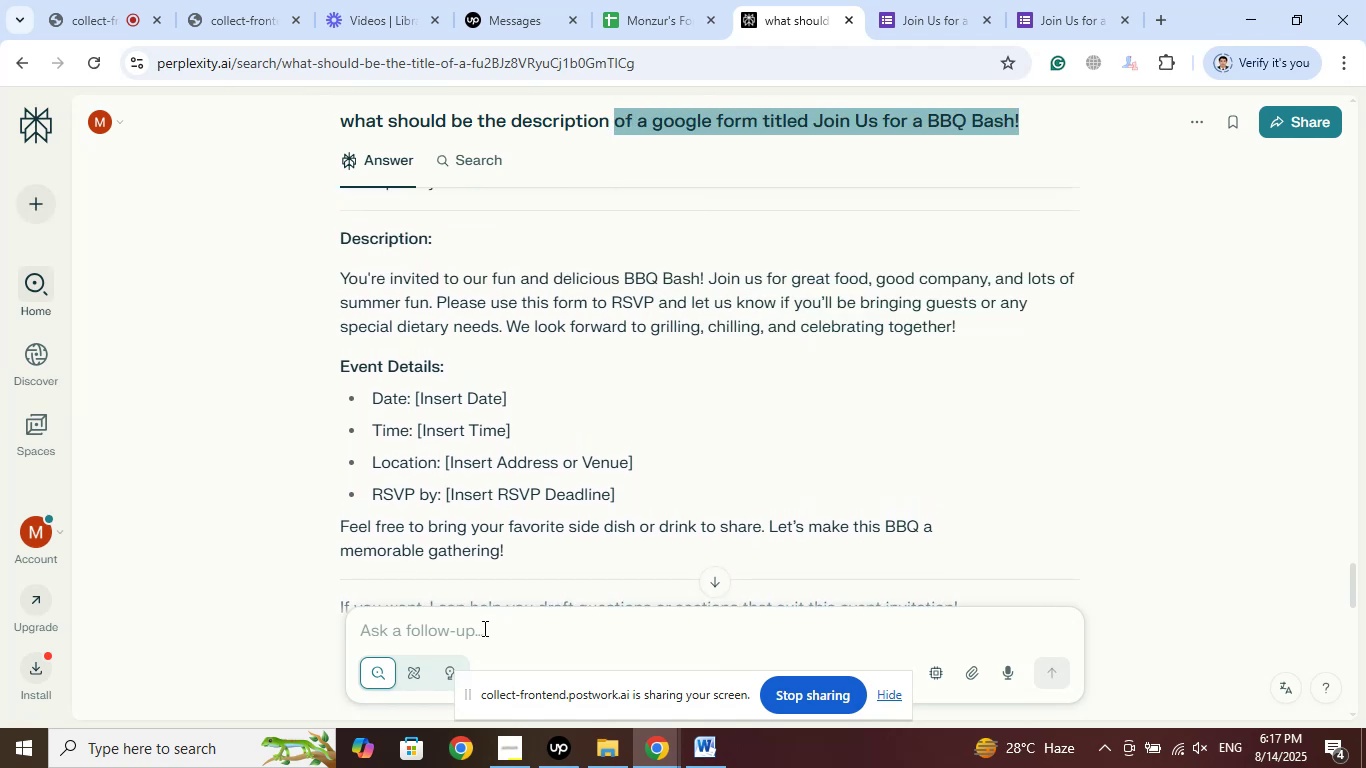 
left_click([483, 628])
 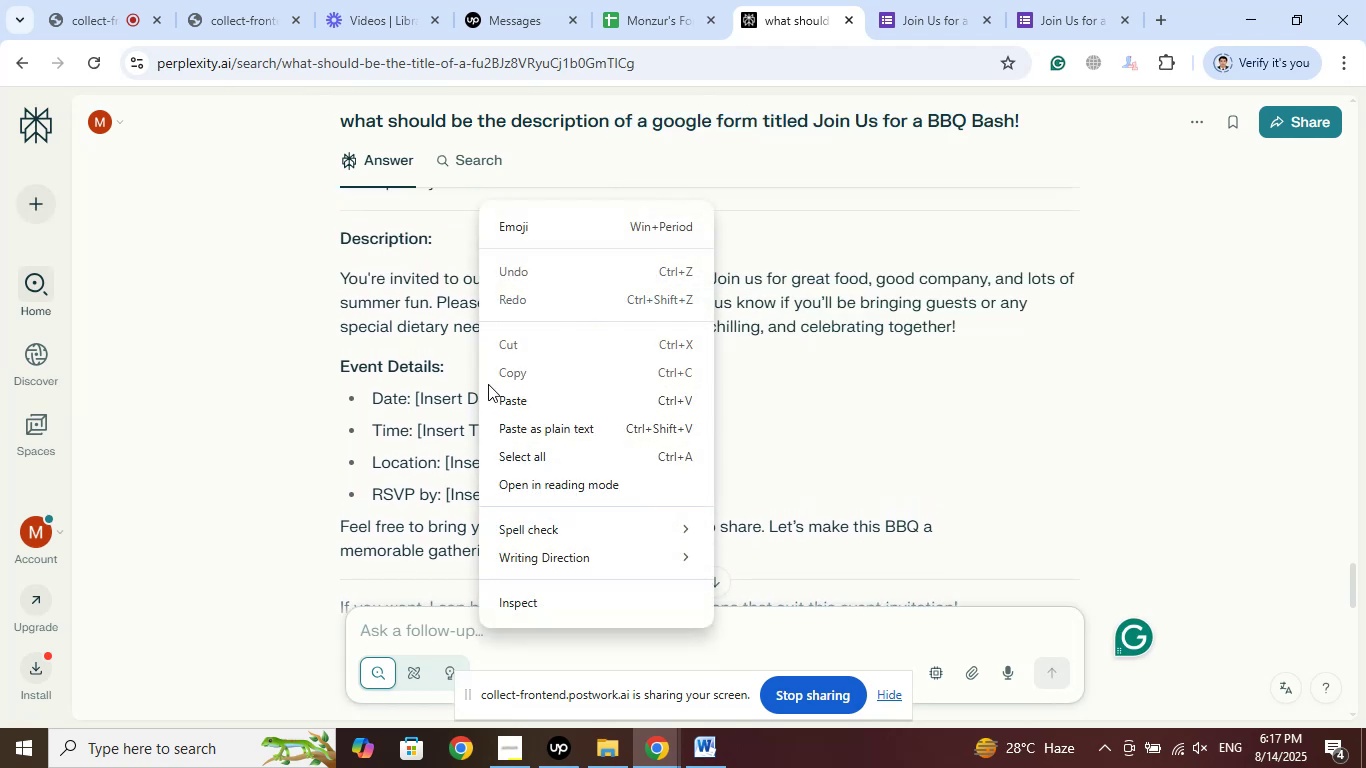 
left_click([496, 402])
 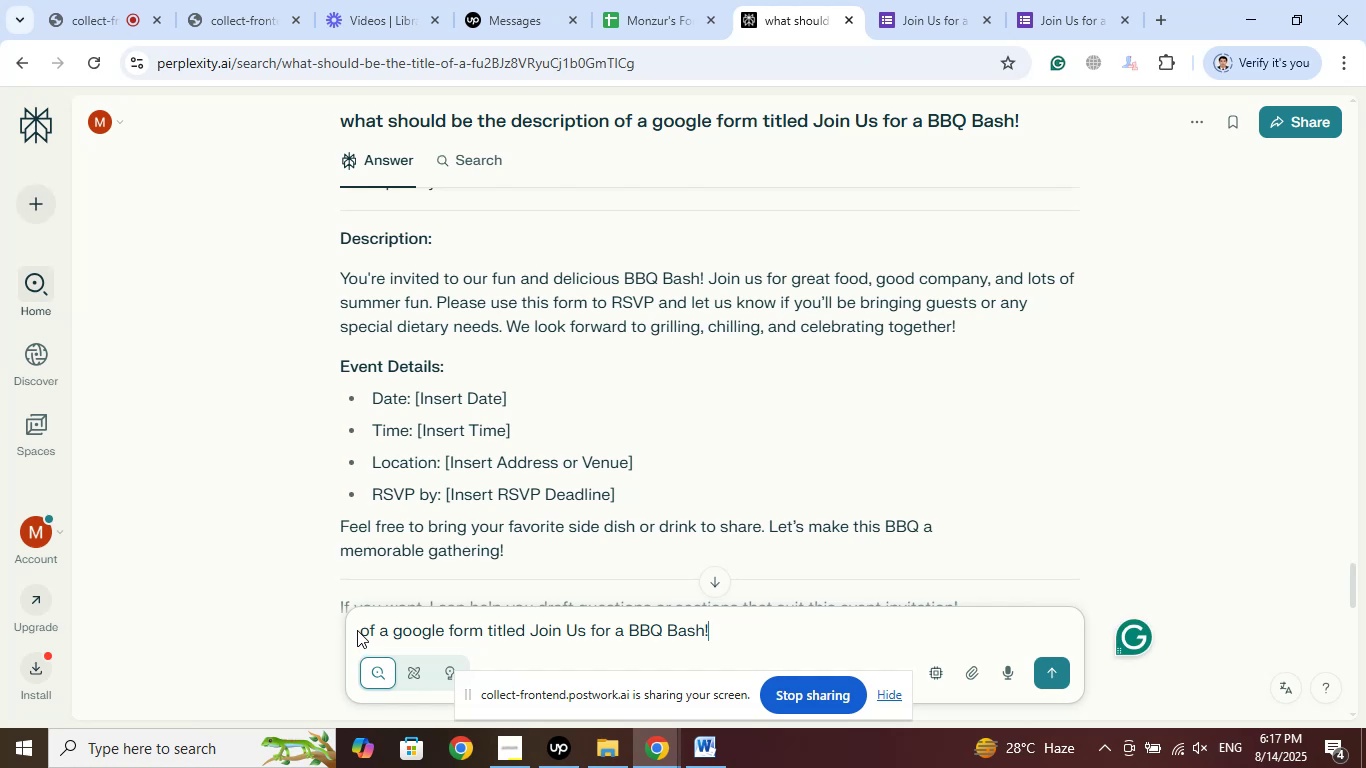 
left_click([360, 628])
 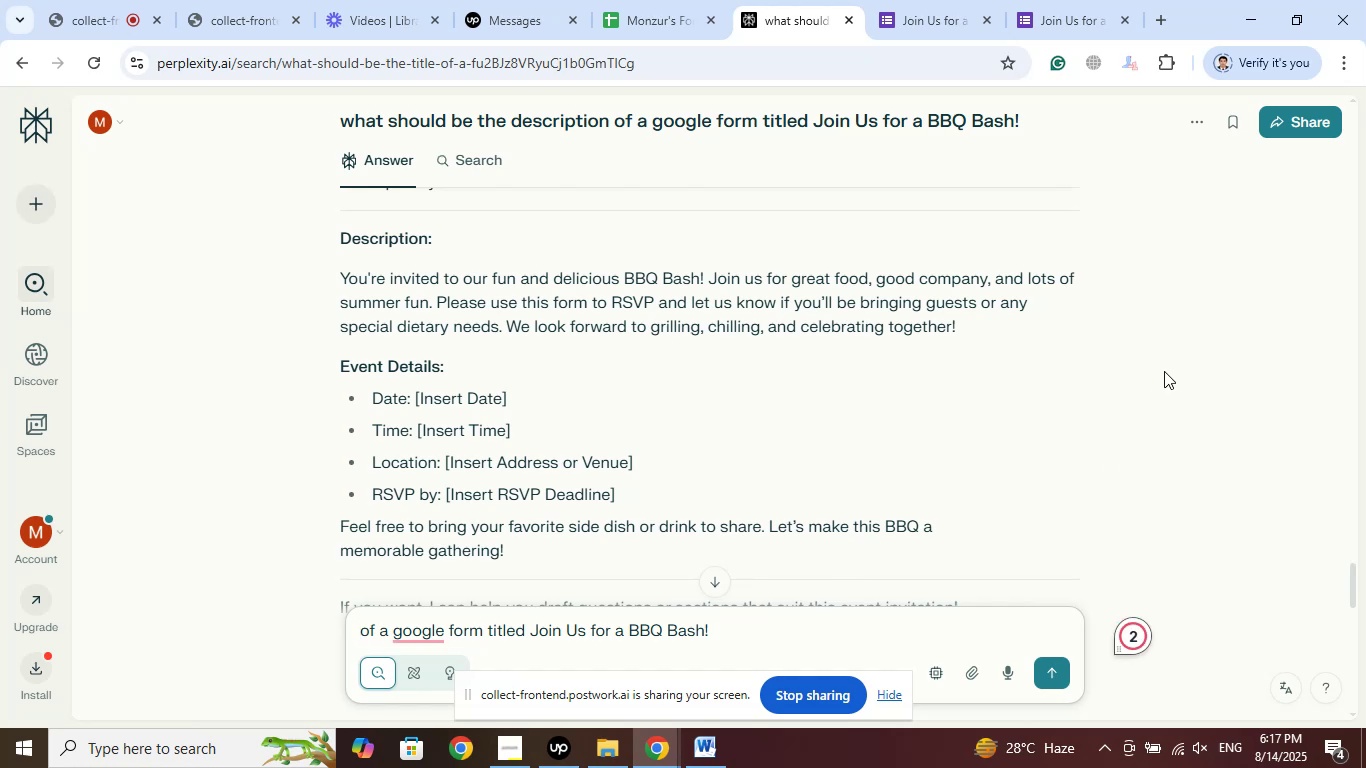 
wait(6.98)
 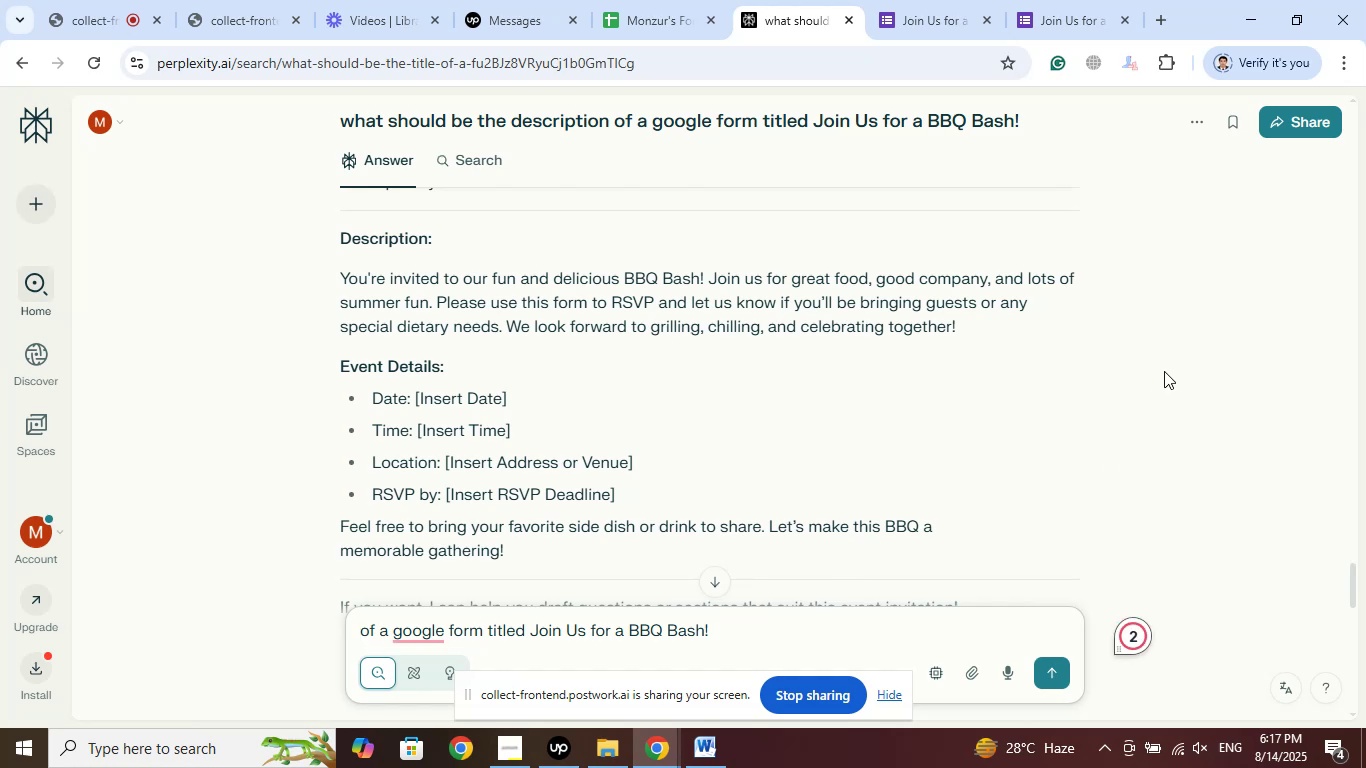 
type(Purpose )
 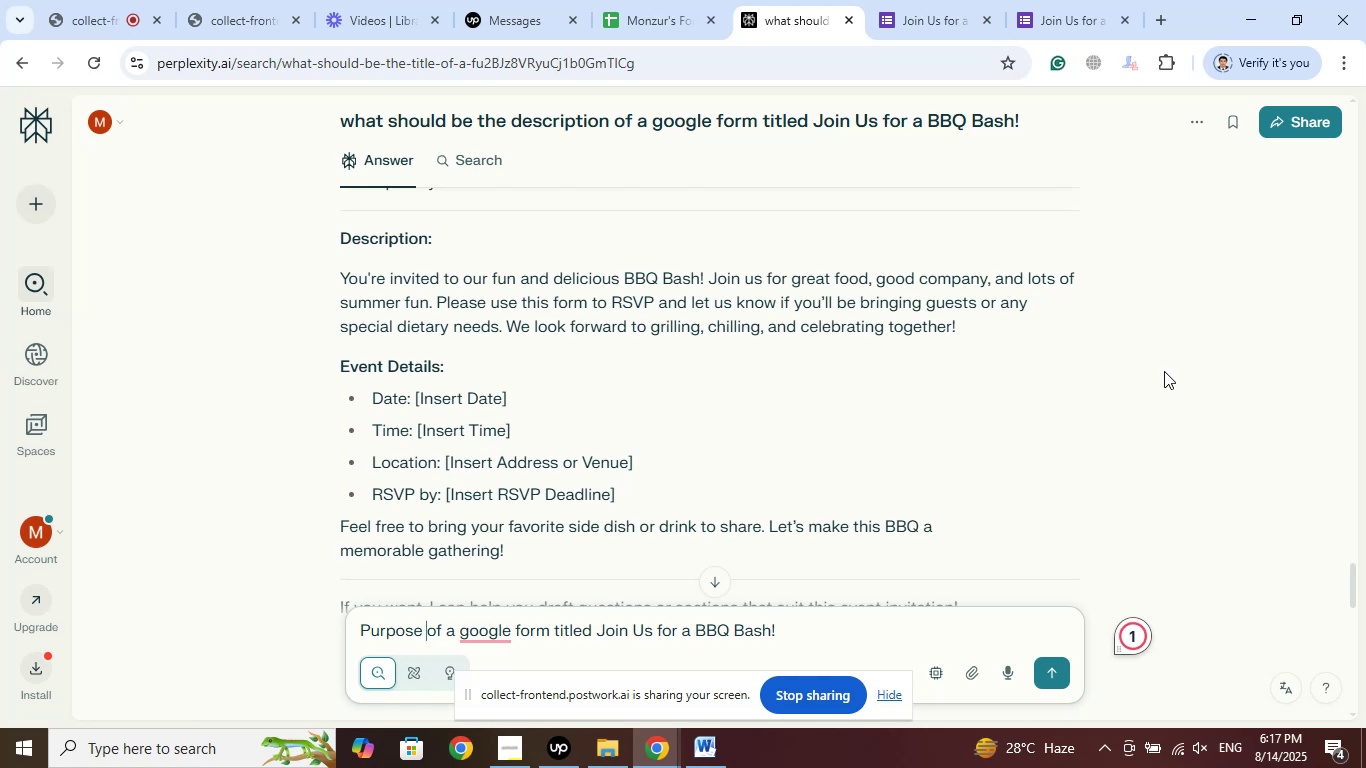 
wait(8.74)
 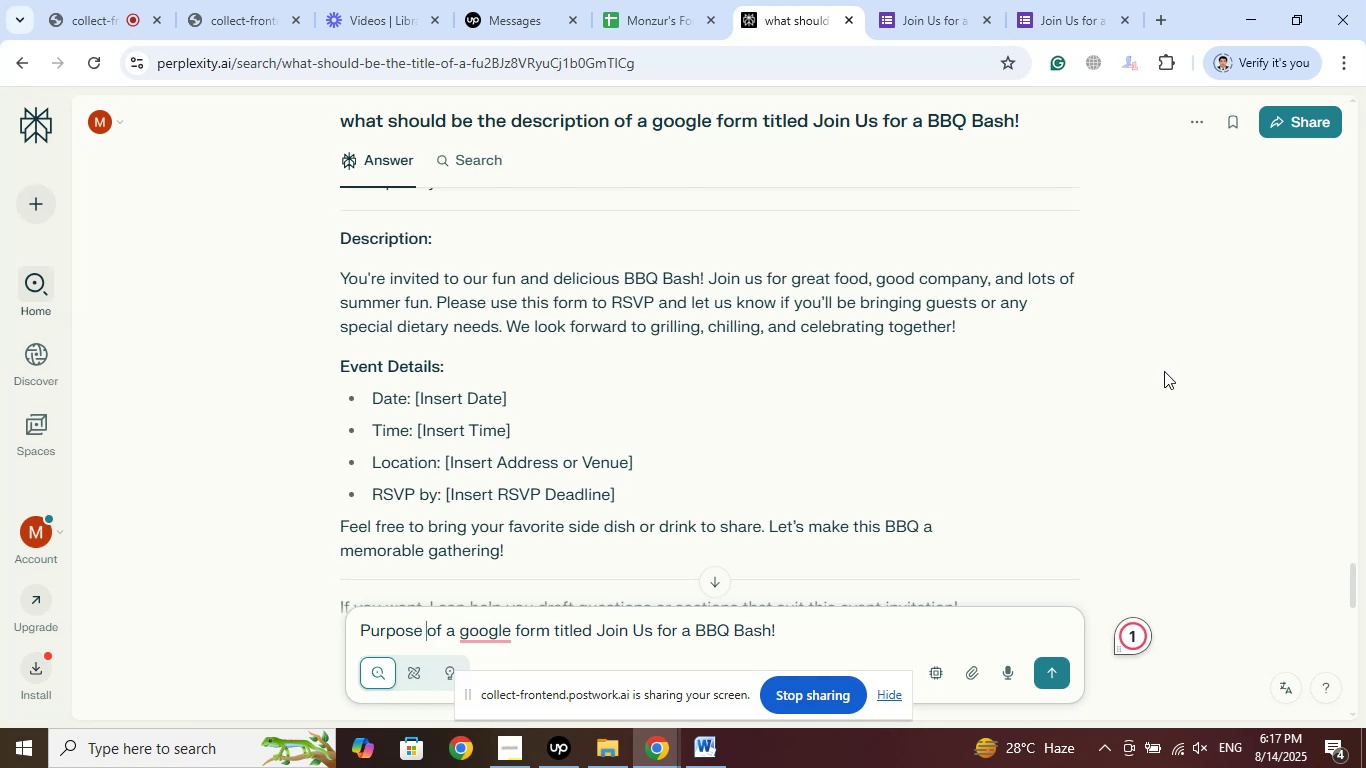 
key(Enter)
 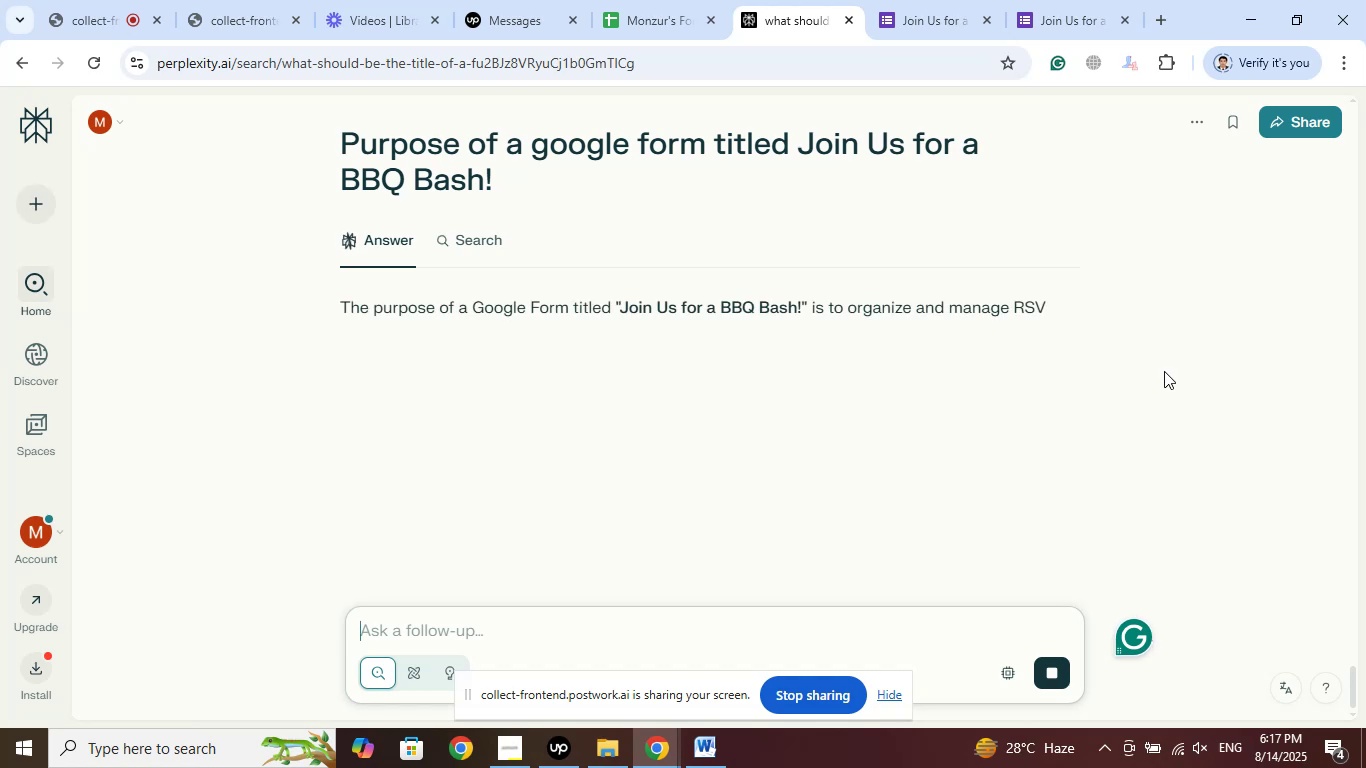 
wait(16.93)
 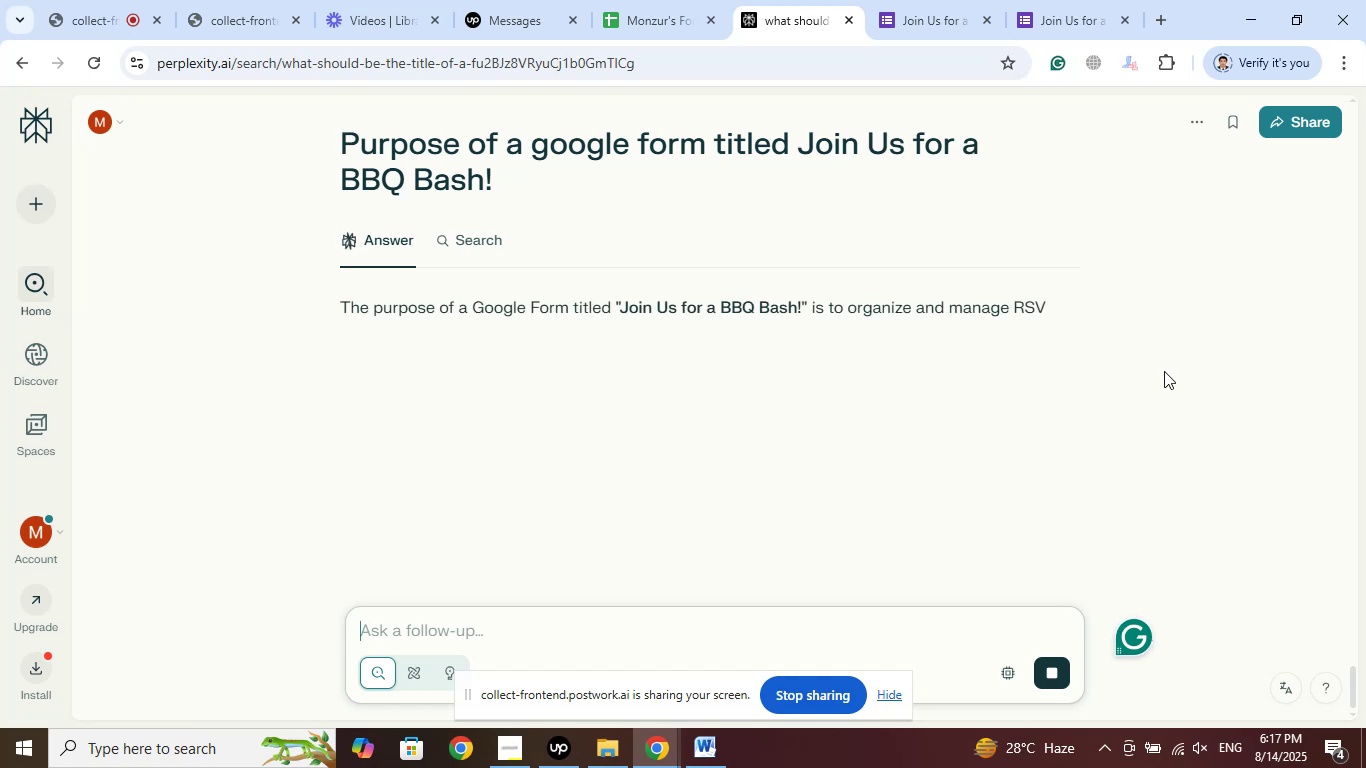 
left_click([1328, 426])
 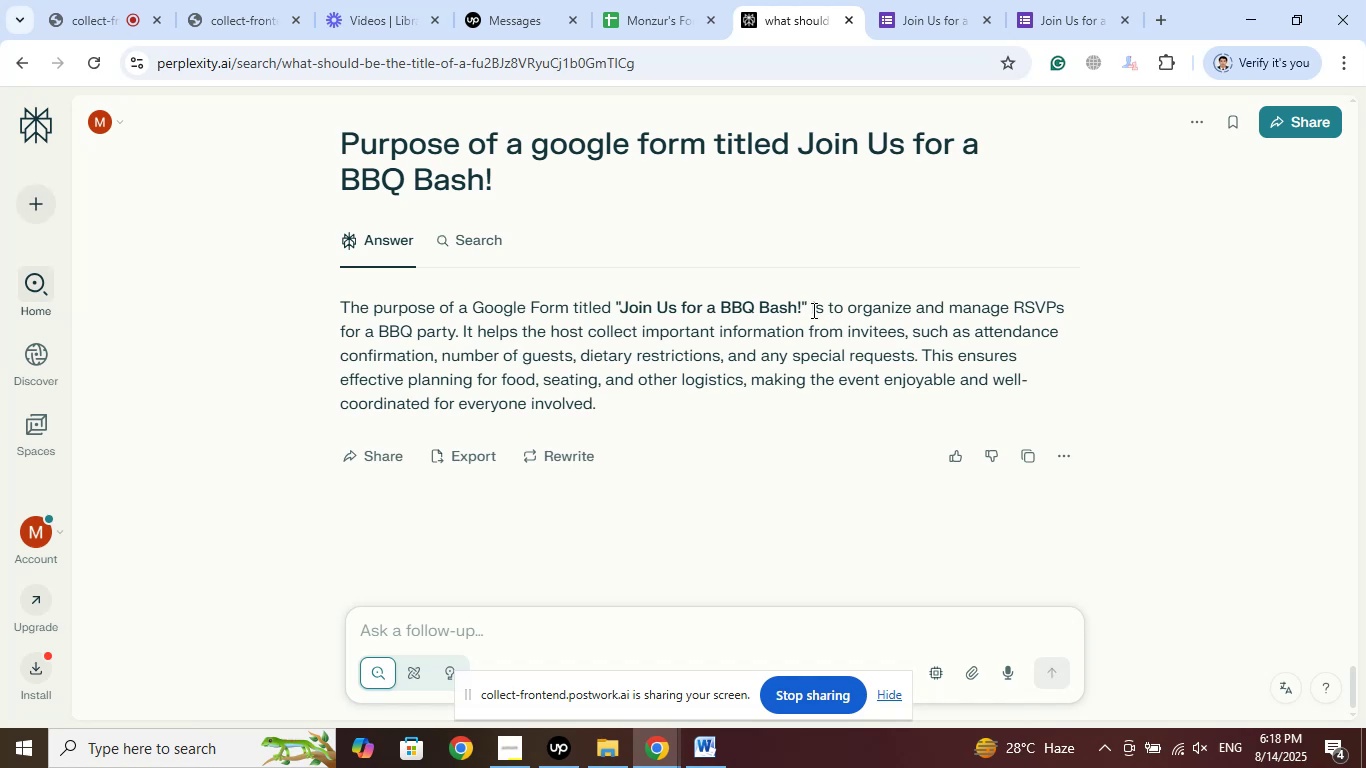 
wait(17.88)
 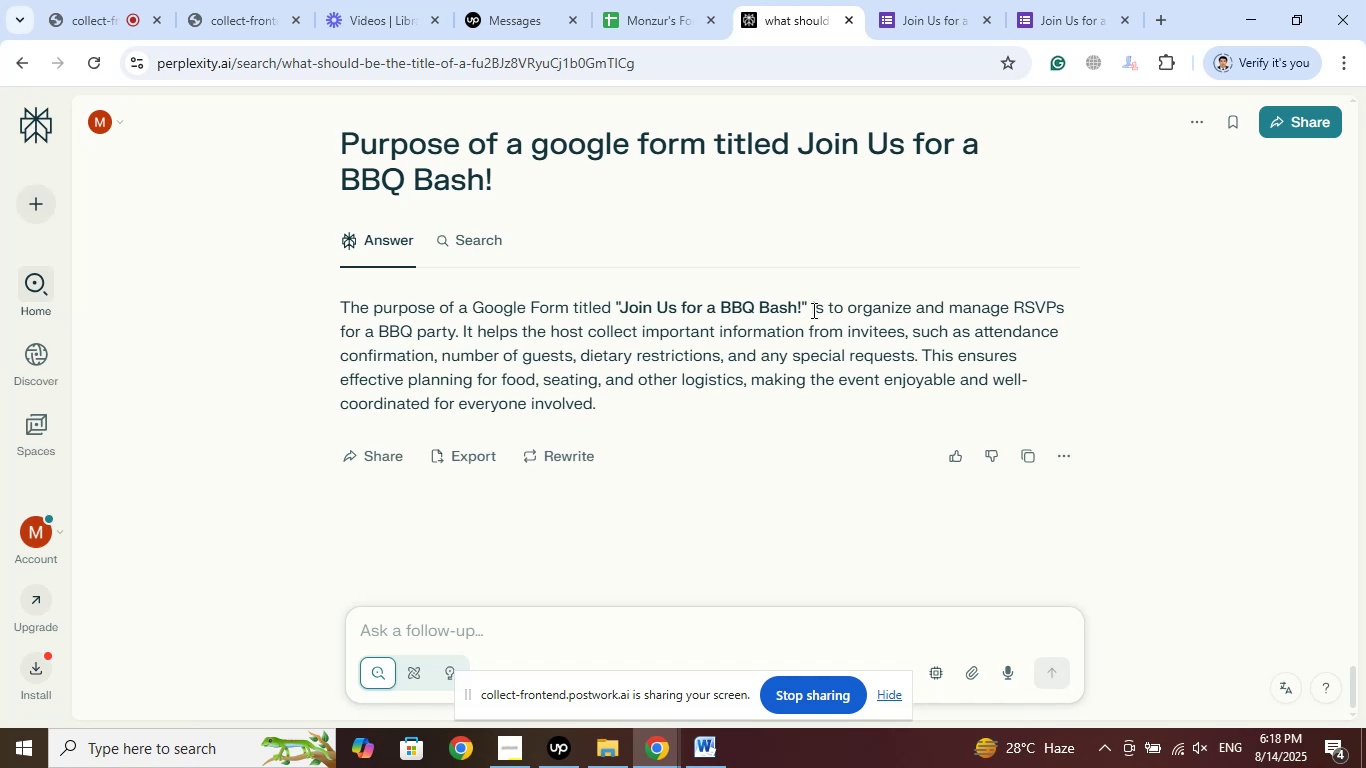 
left_click([460, 355])
 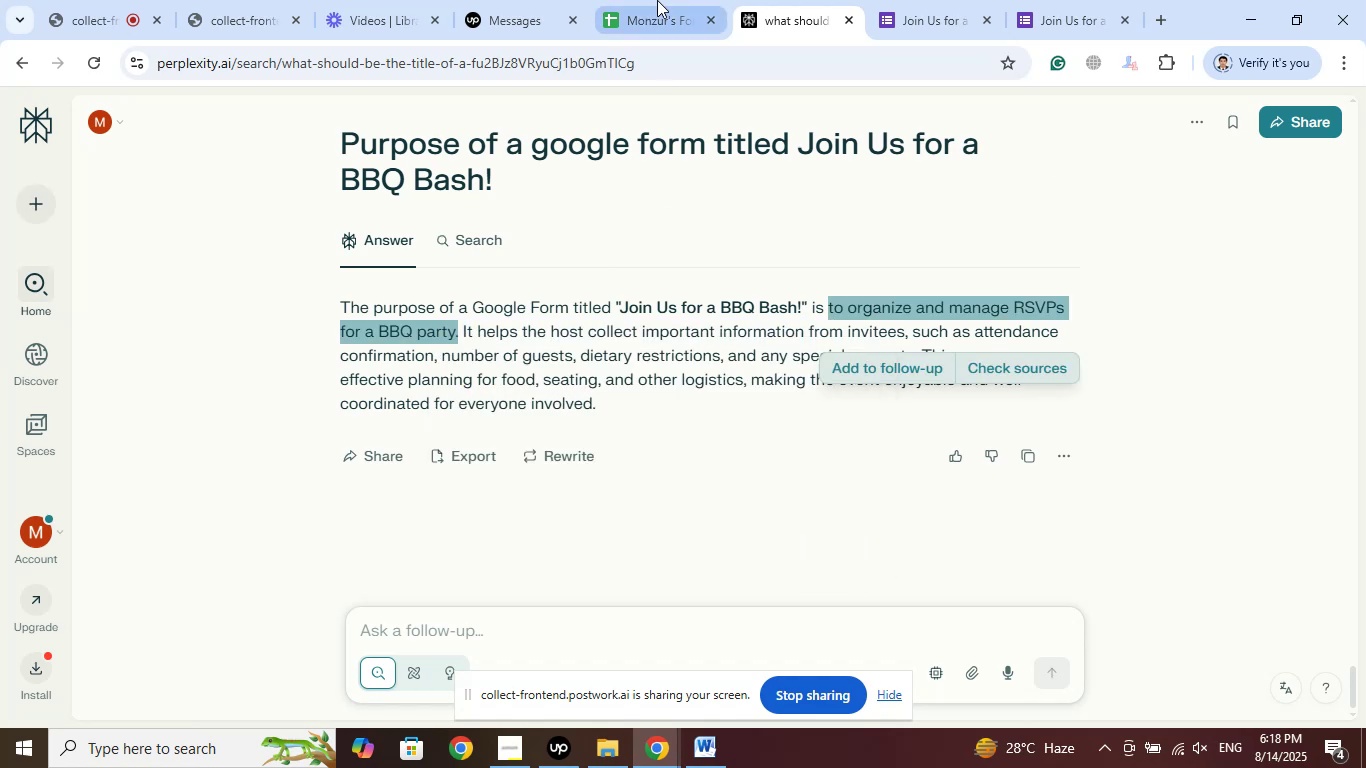 
left_click([657, 0])
 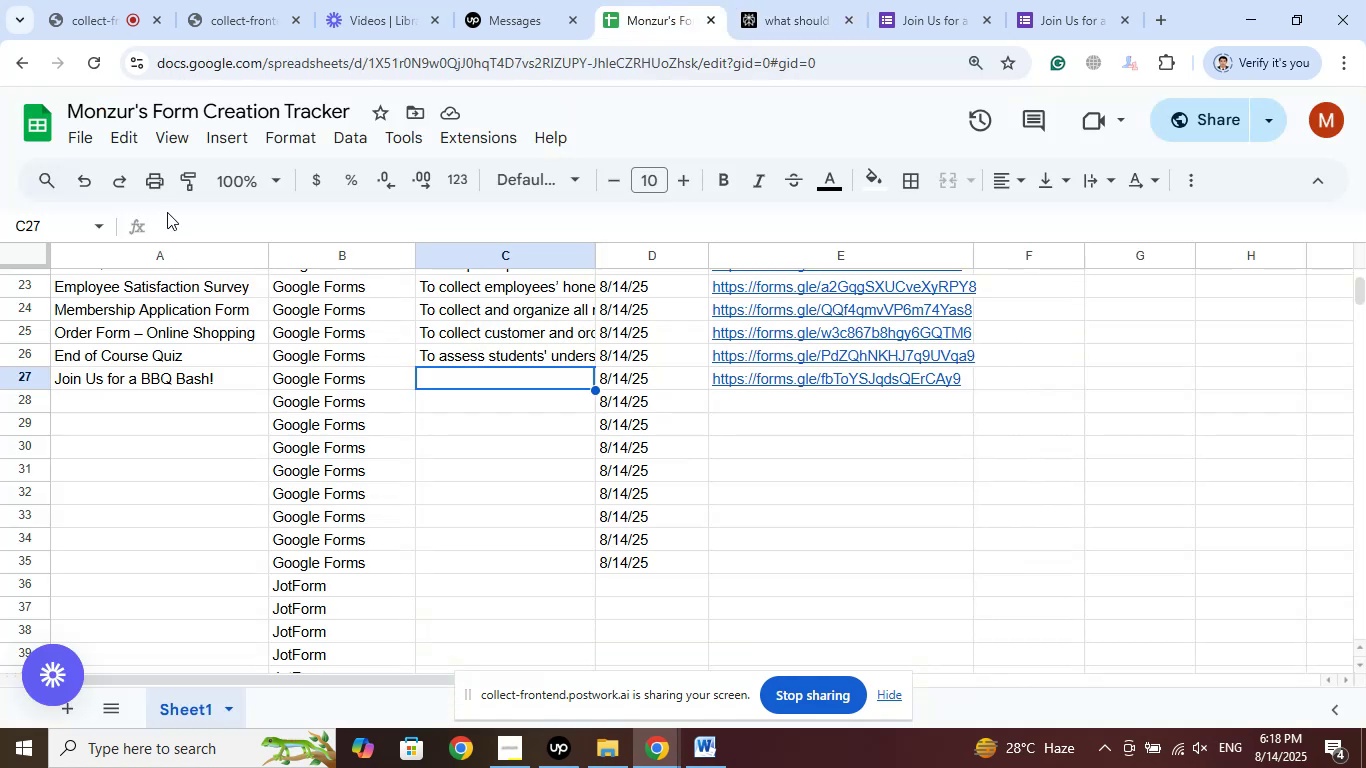 
left_click([179, 237])
 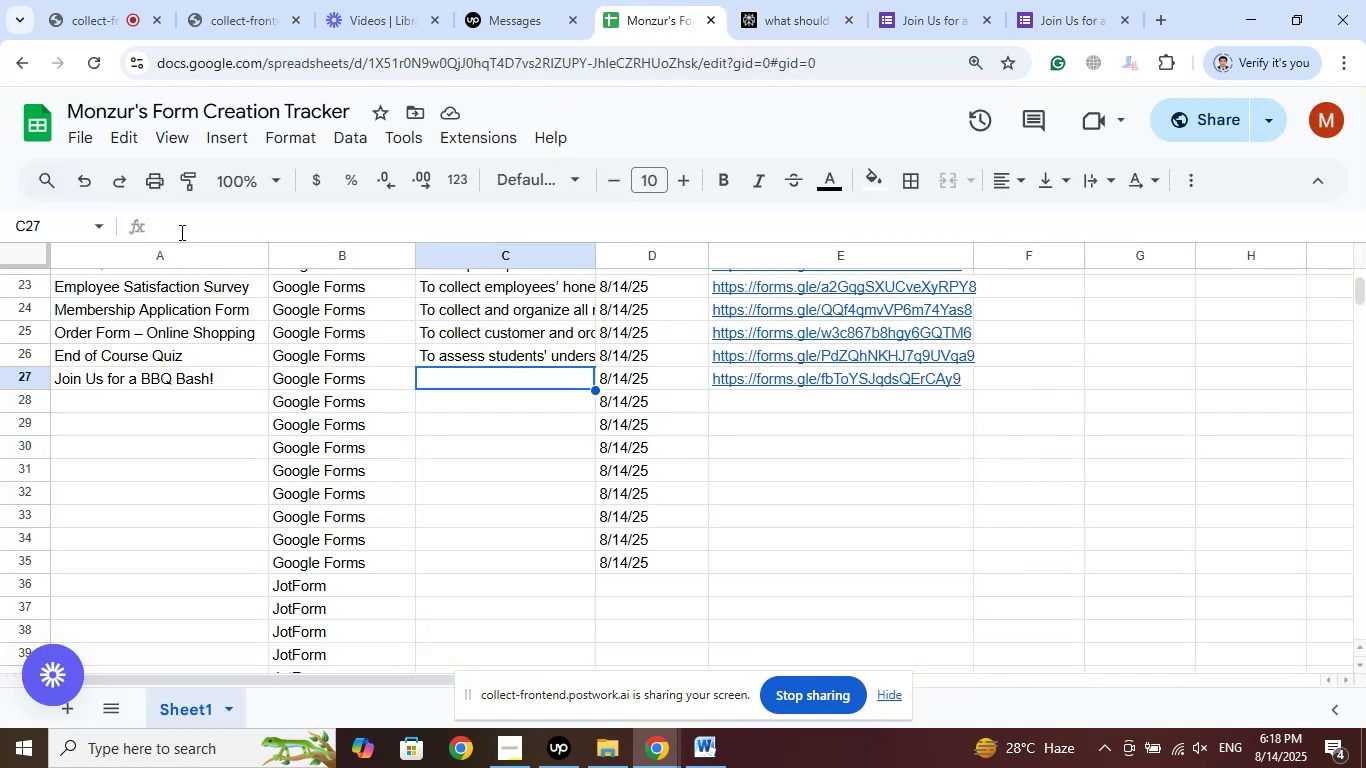 
left_click([180, 232])
 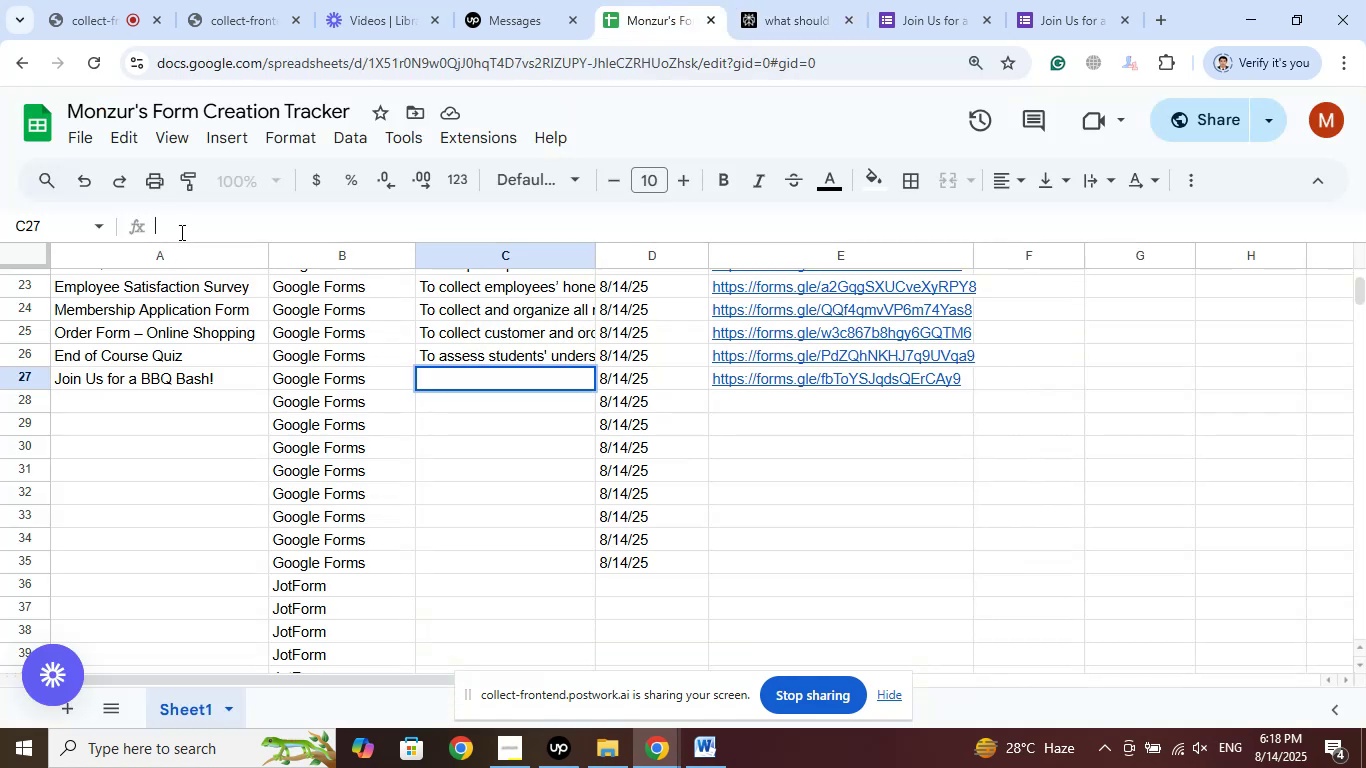 
right_click([180, 232])
 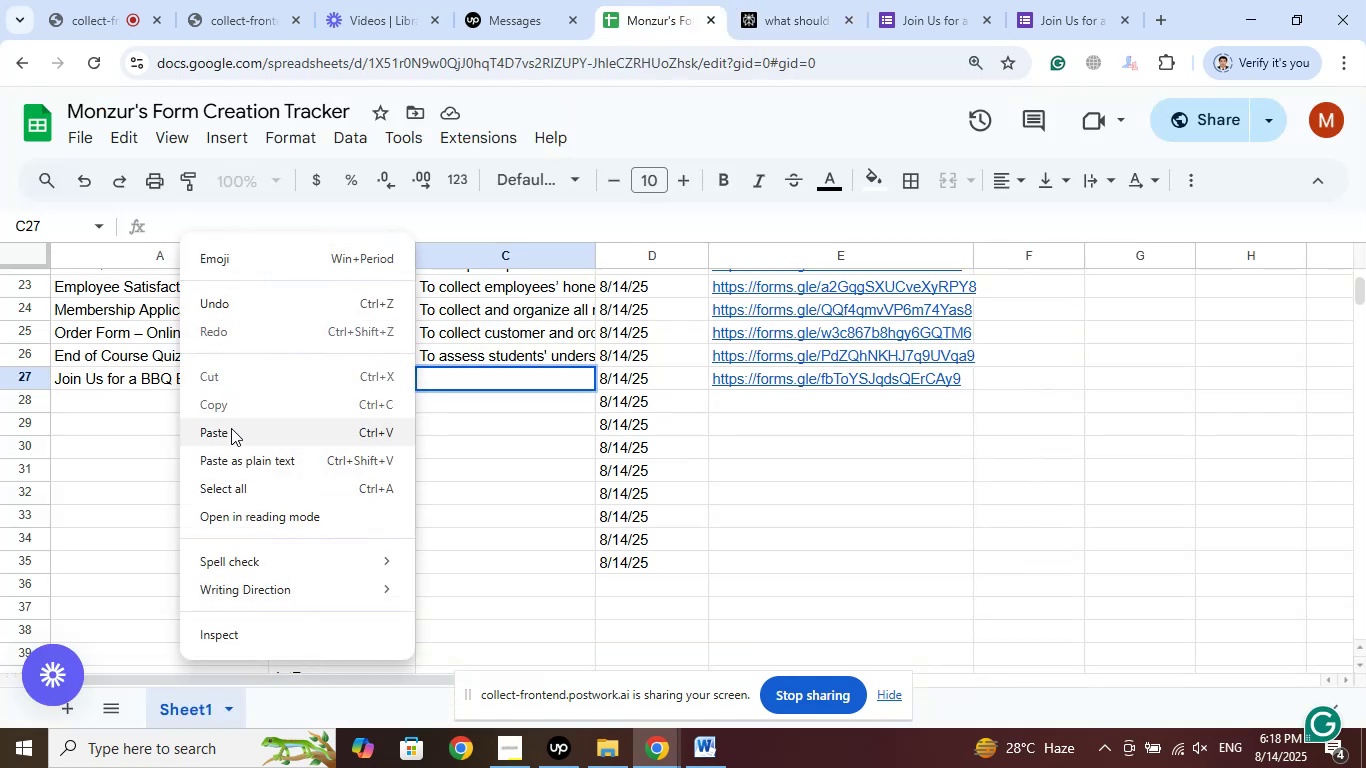 
left_click([230, 430])
 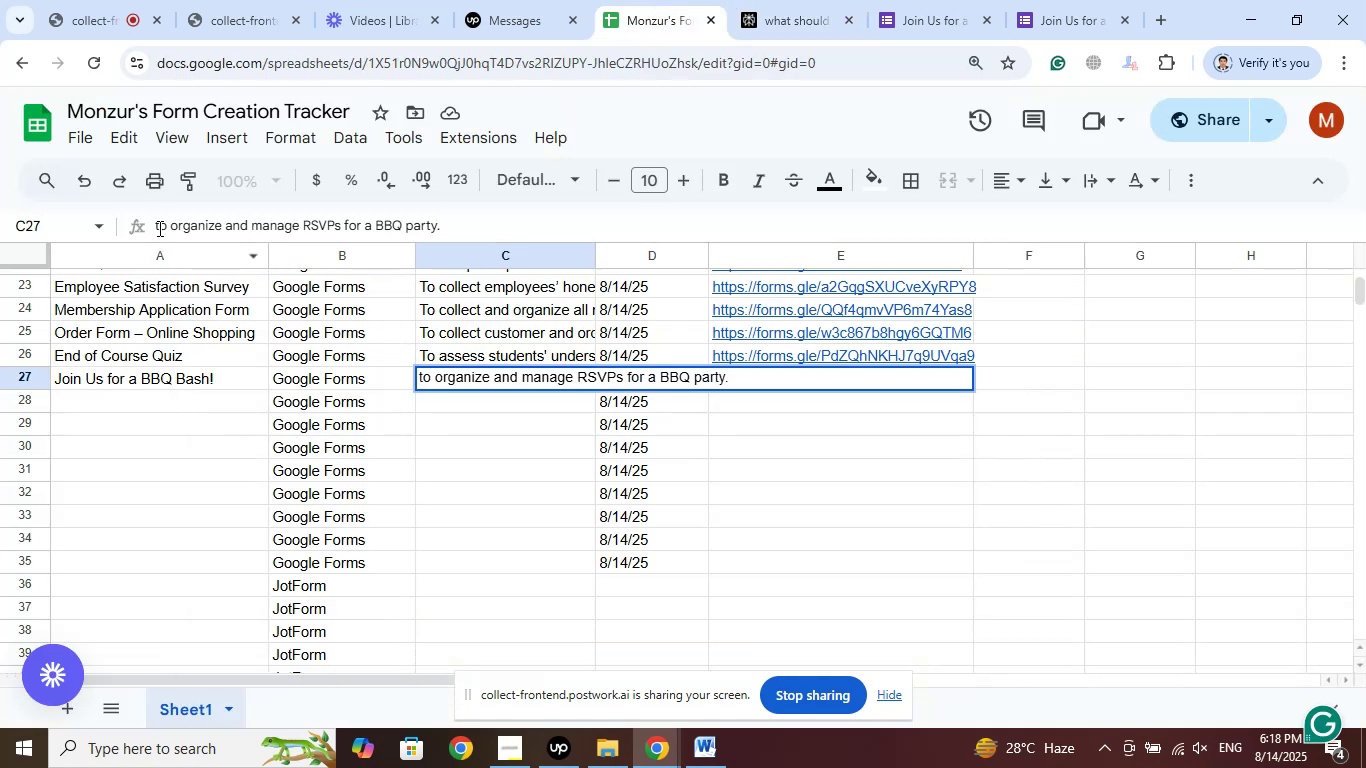 
left_click([158, 227])
 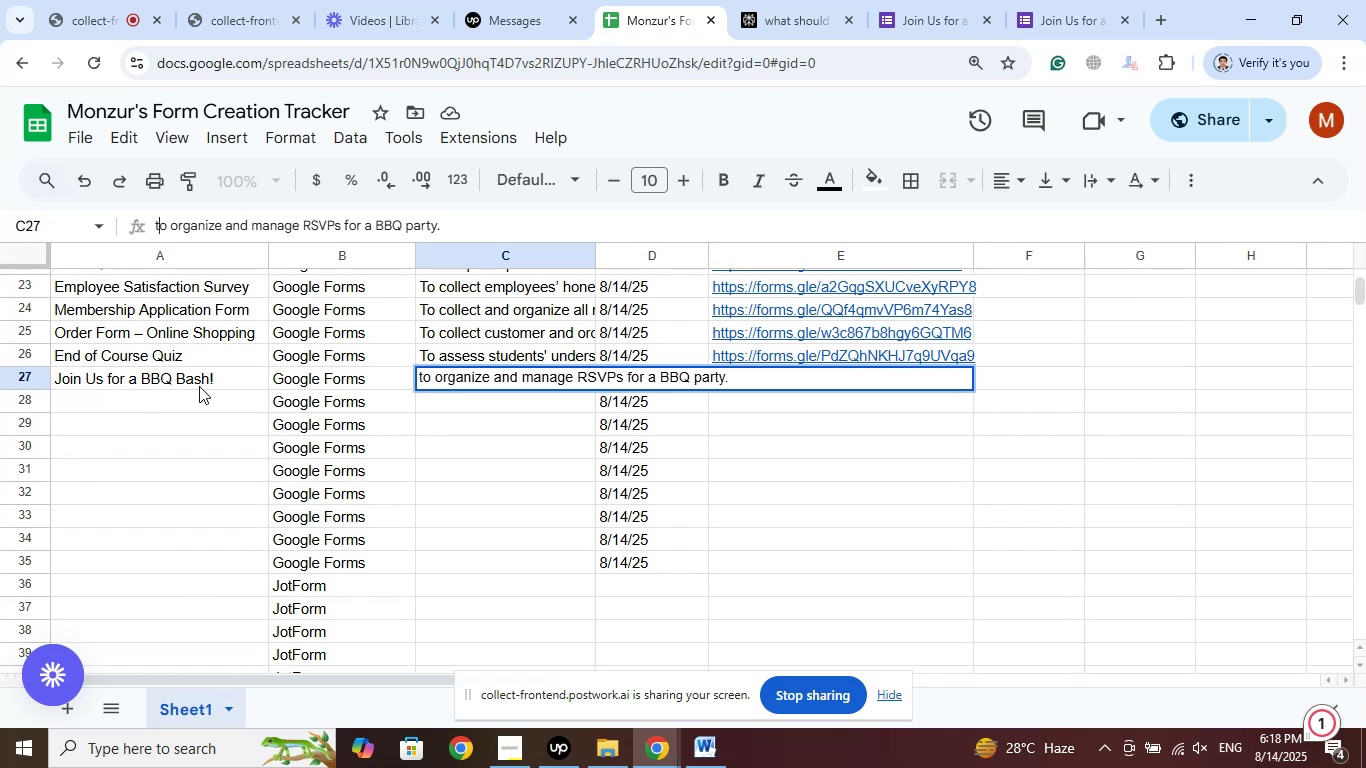 
key(Backspace)
 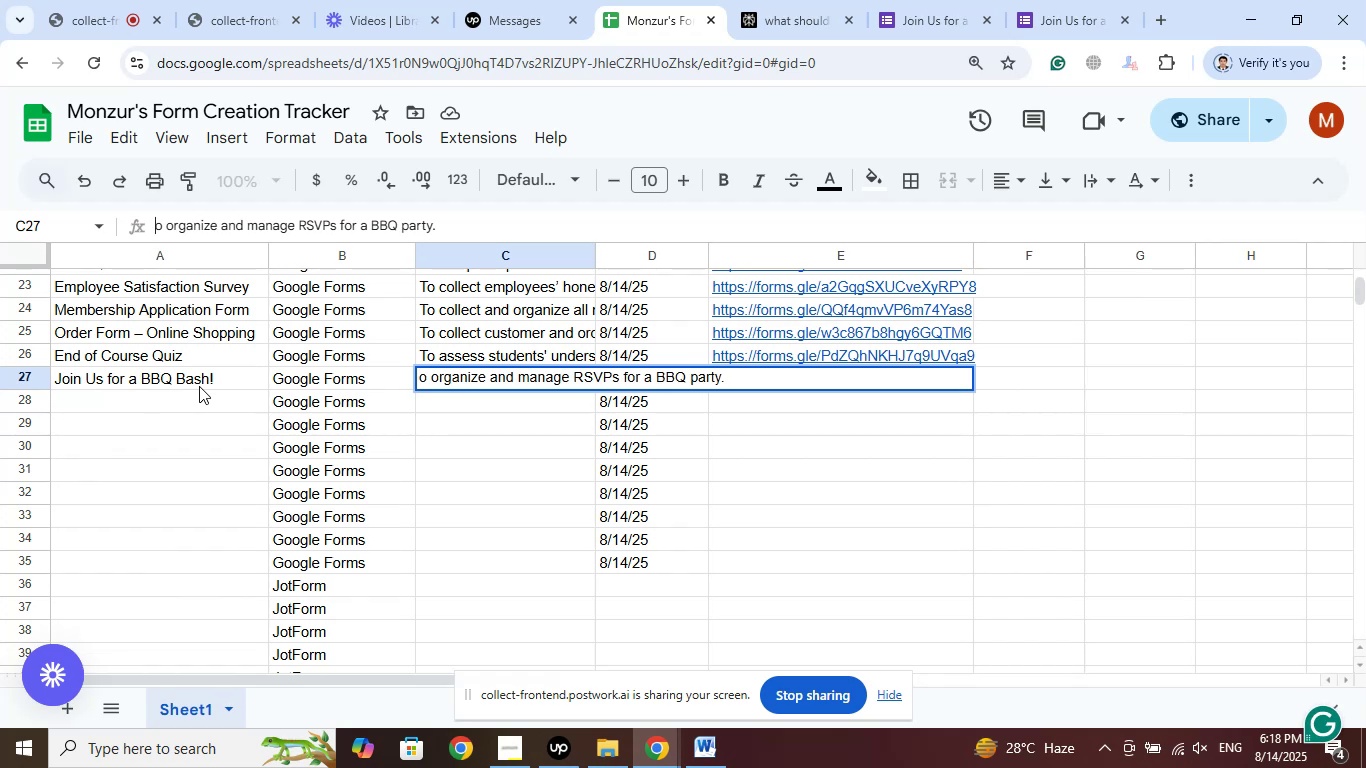 
key(Shift+T)
 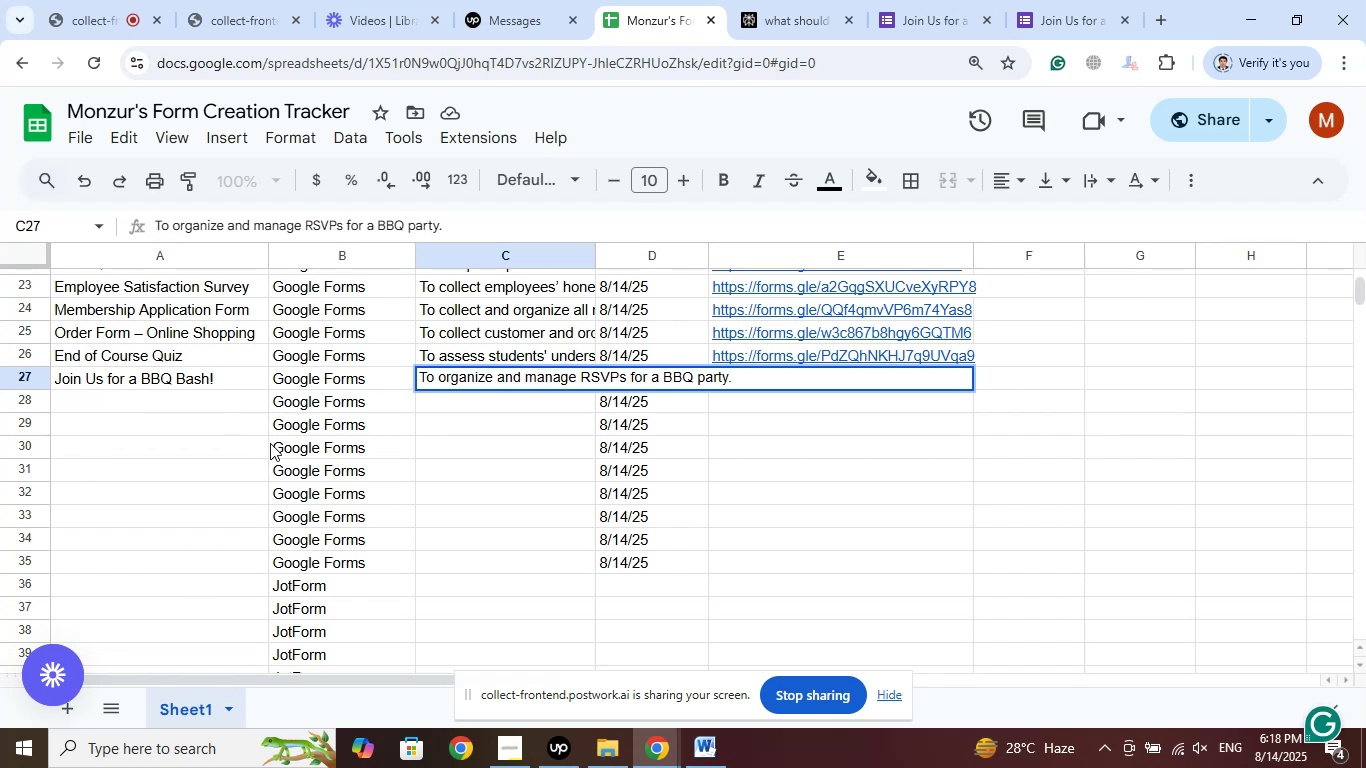 
scroll: coordinate [530, 478], scroll_direction: down, amount: 1.0
 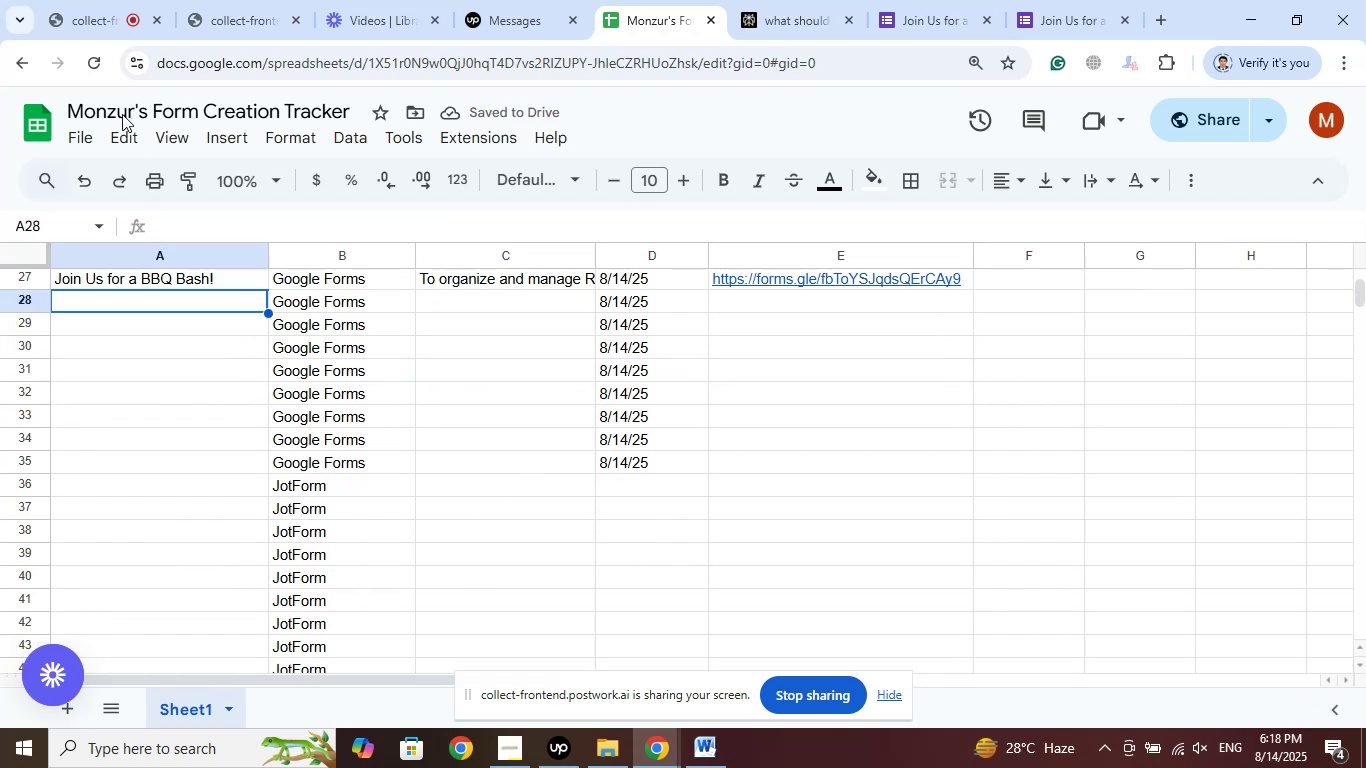 
left_click([100, 0])
 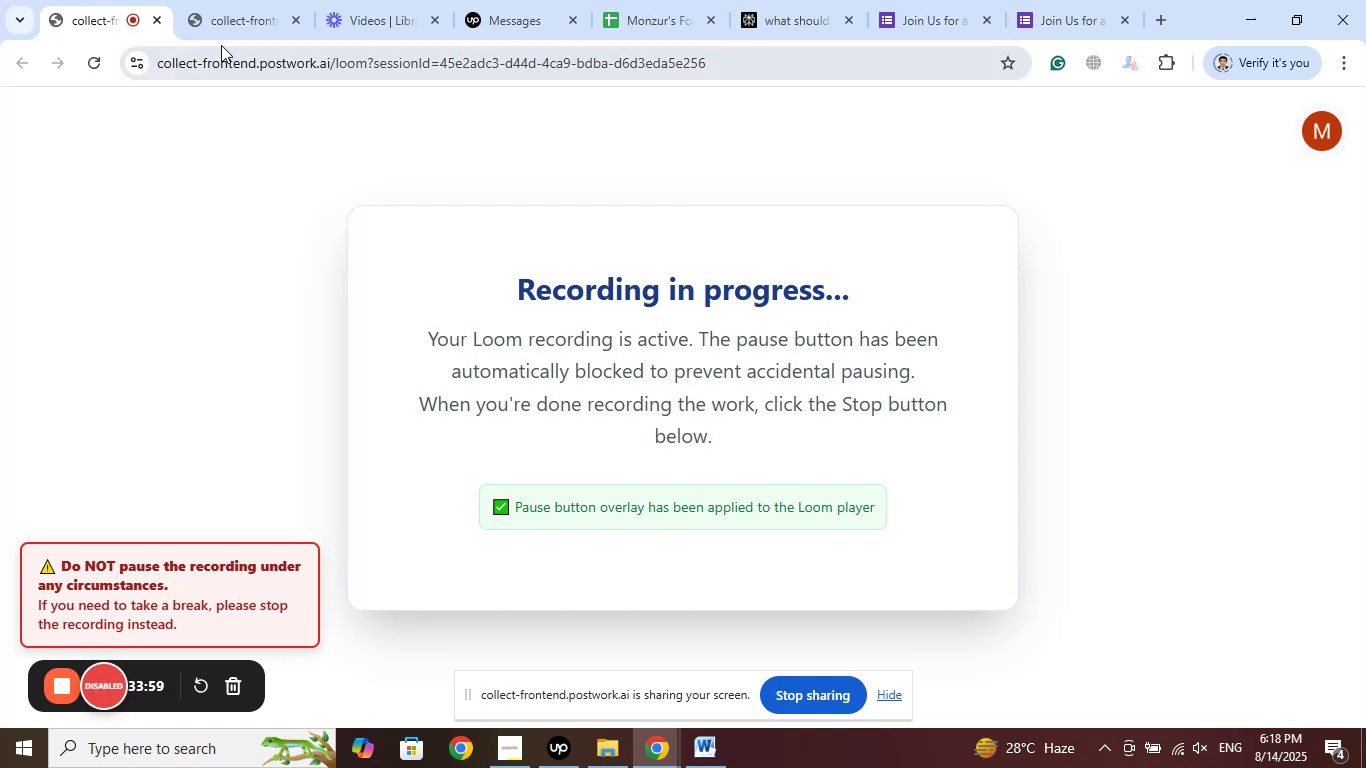 
left_click([266, 0])
 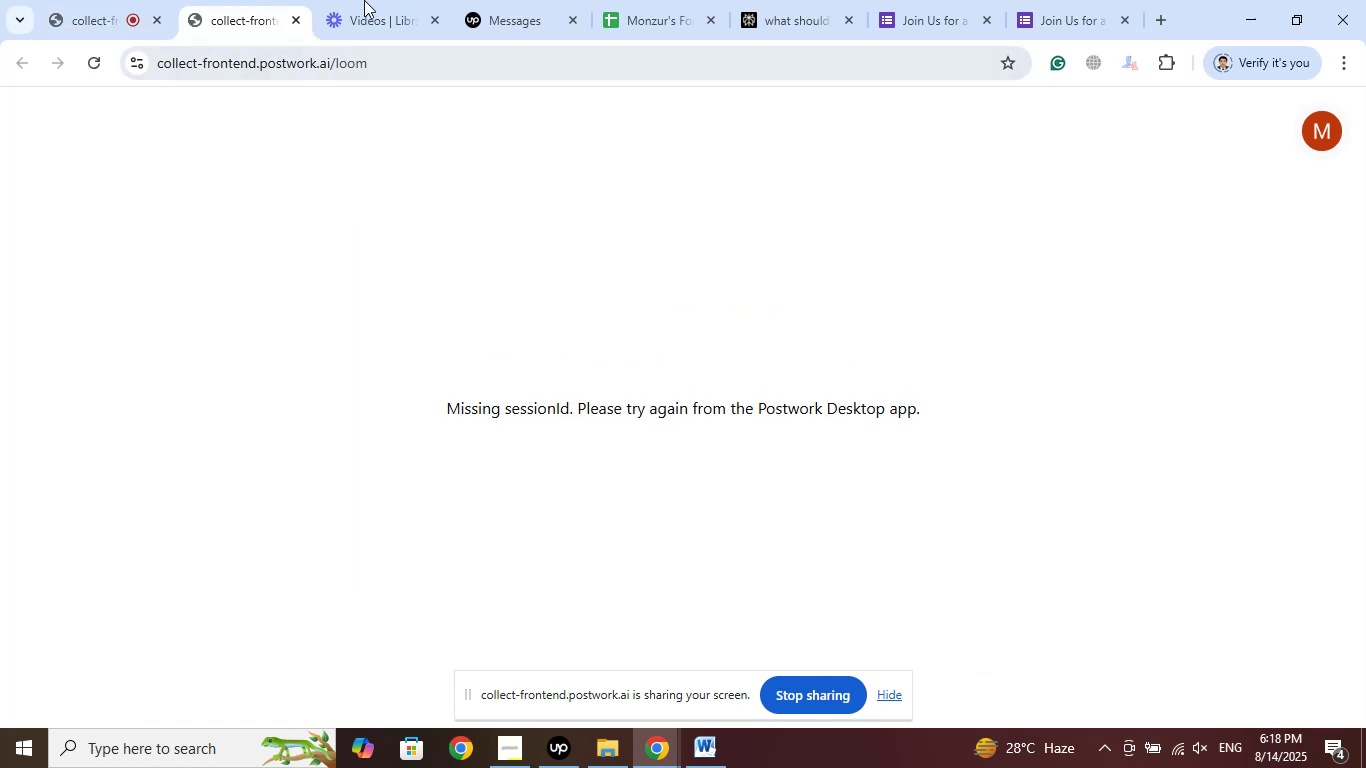 
left_click([366, 0])
 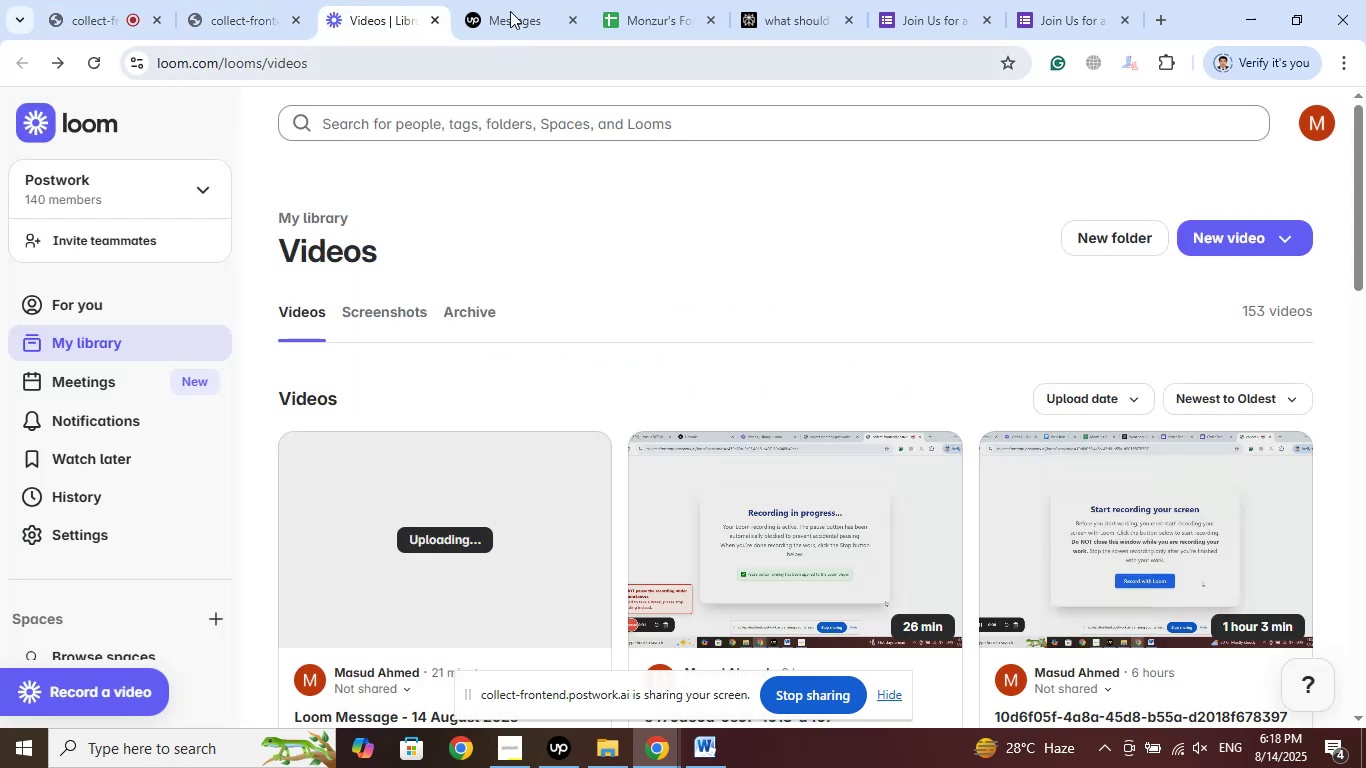 
left_click([523, 0])
 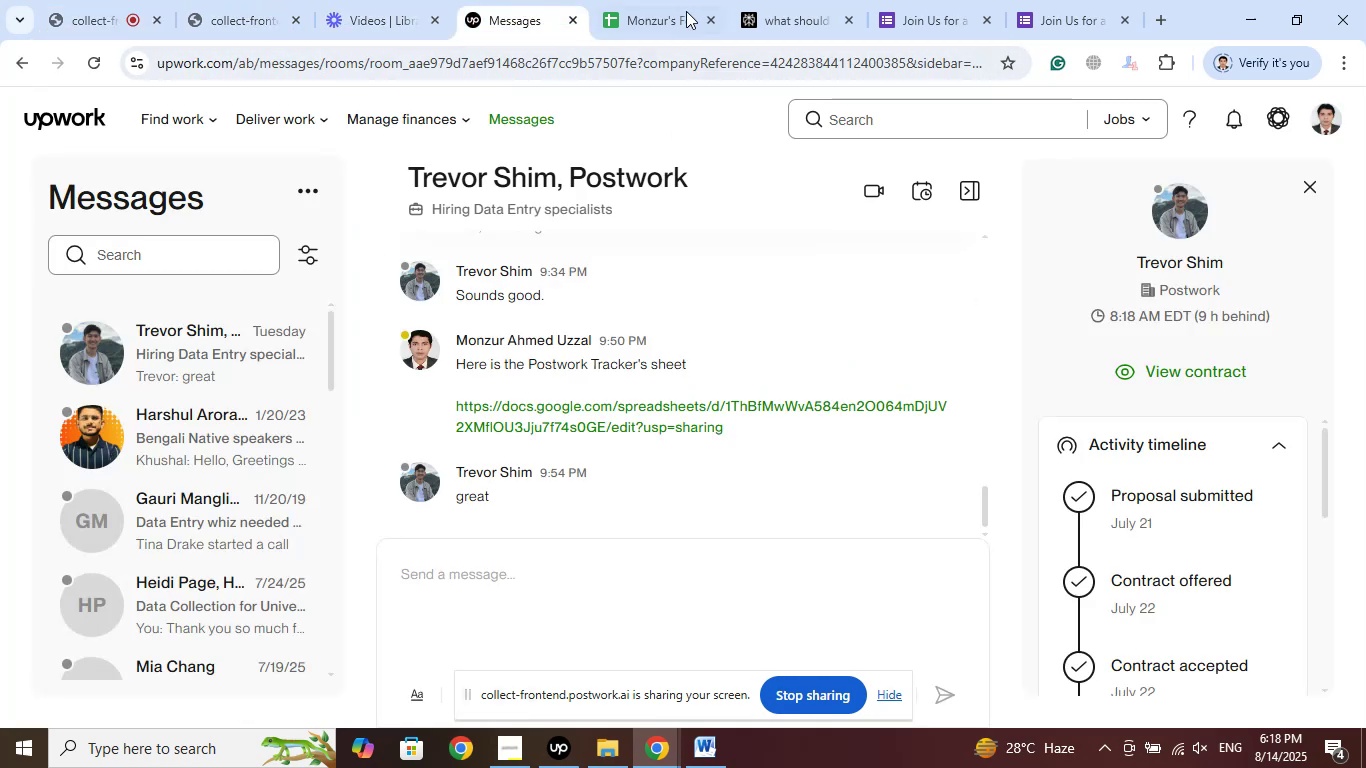 
left_click([682, 0])
 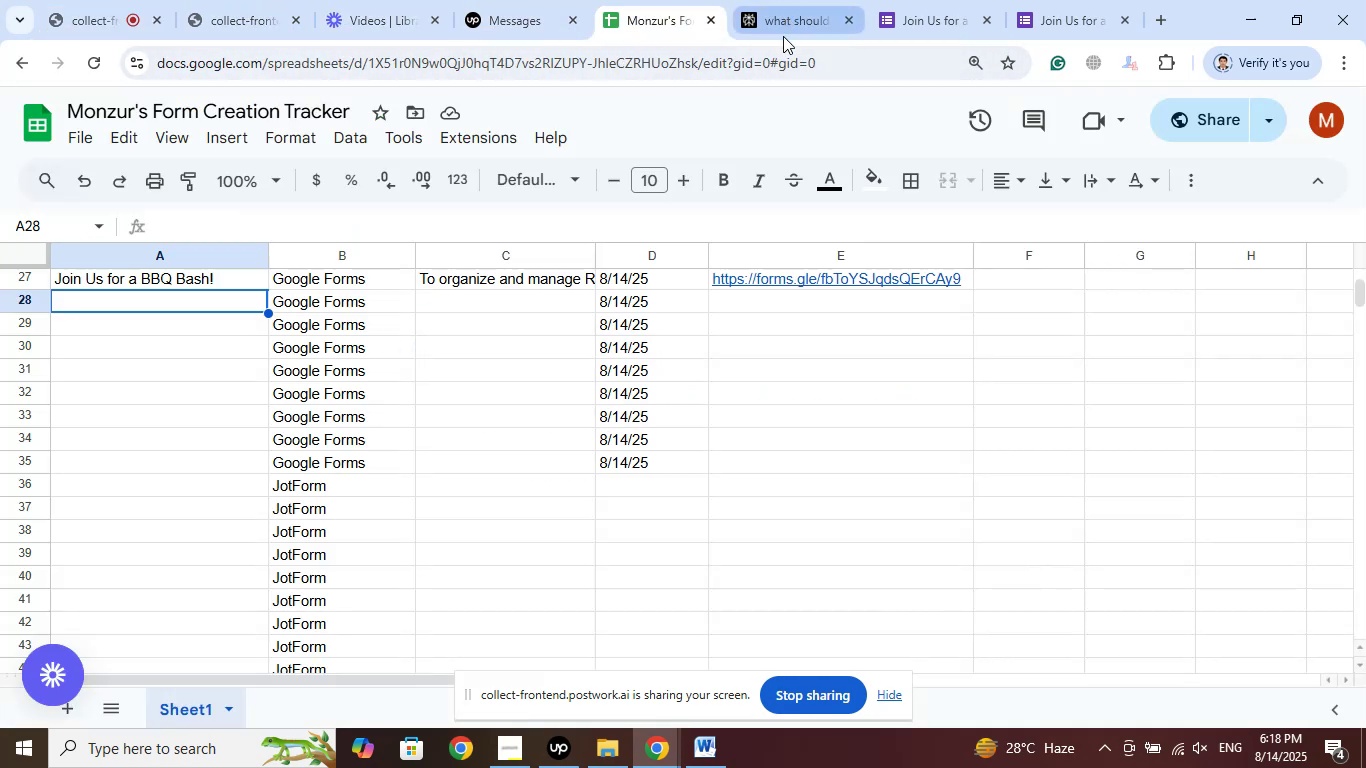 
left_click([783, 22])
 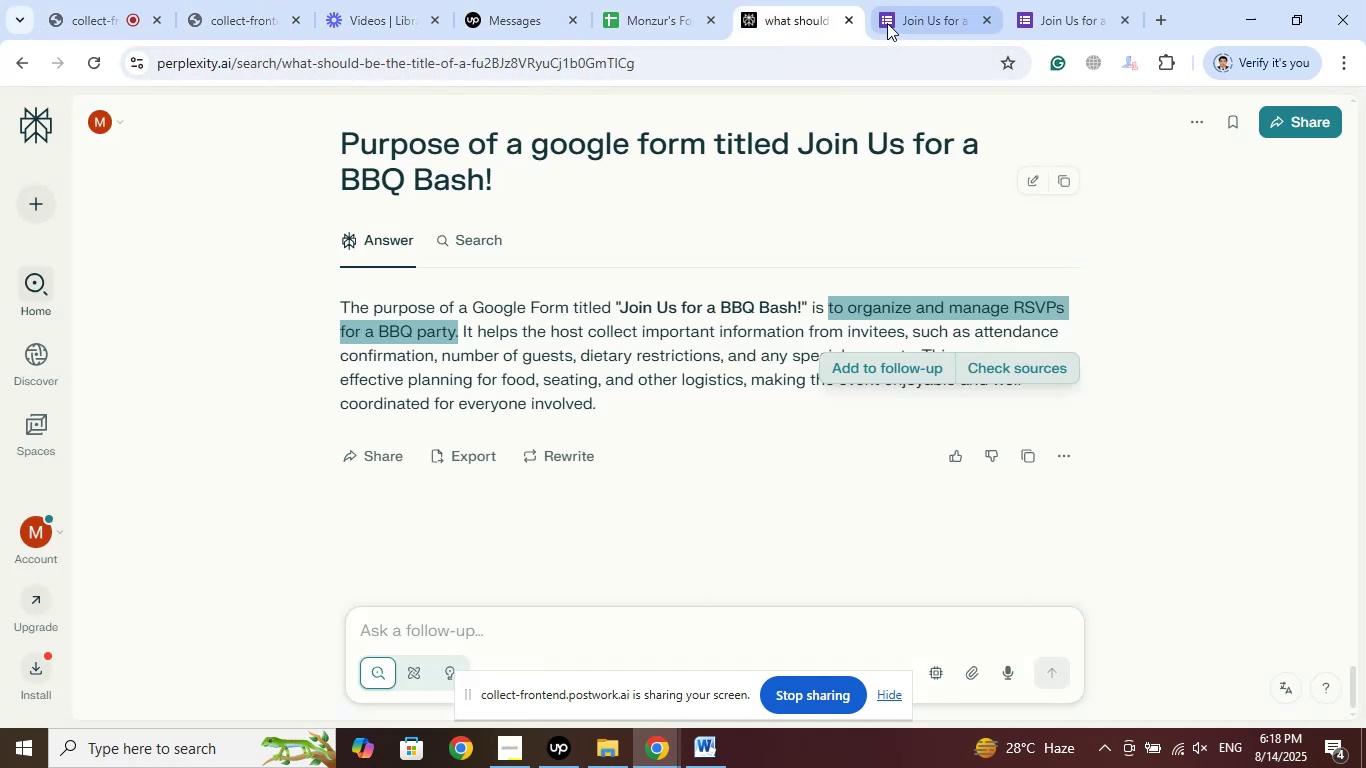 
left_click([896, 15])
 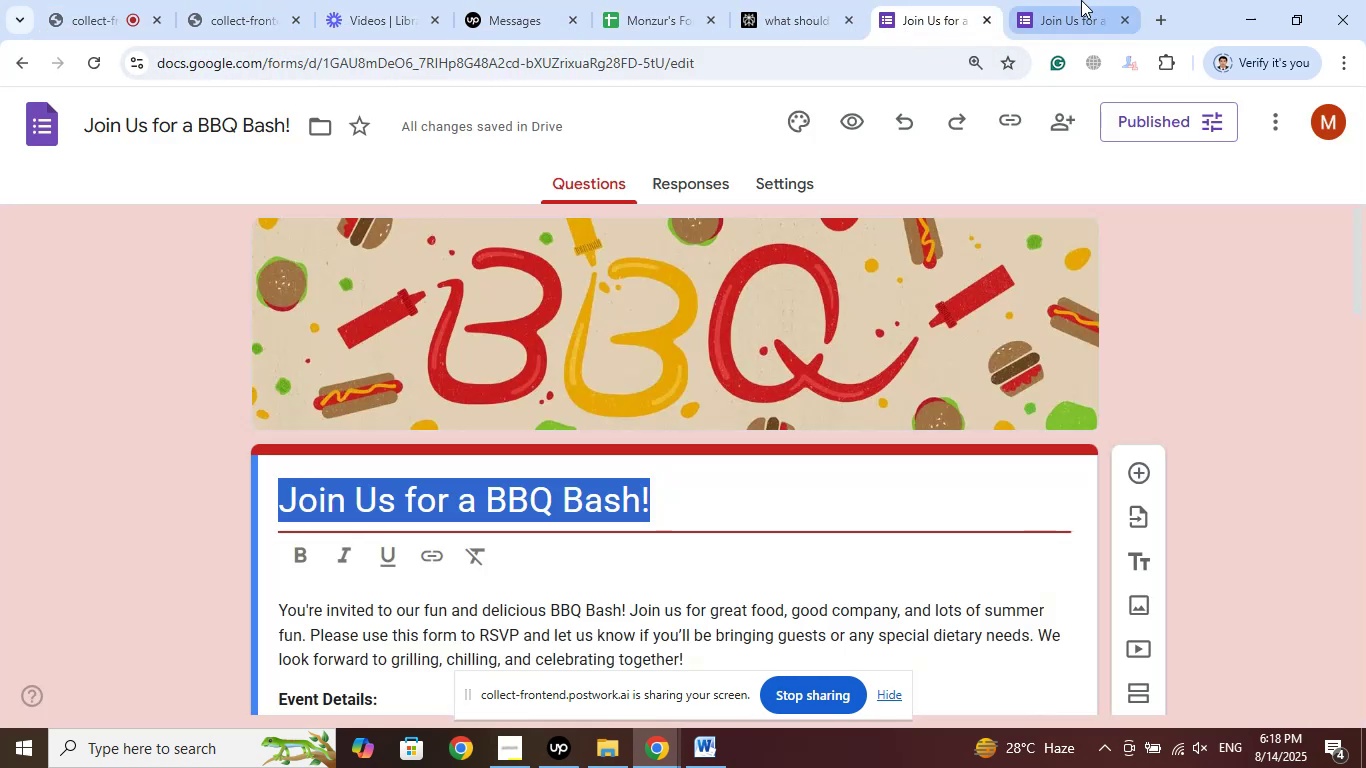 
left_click([1081, 0])
 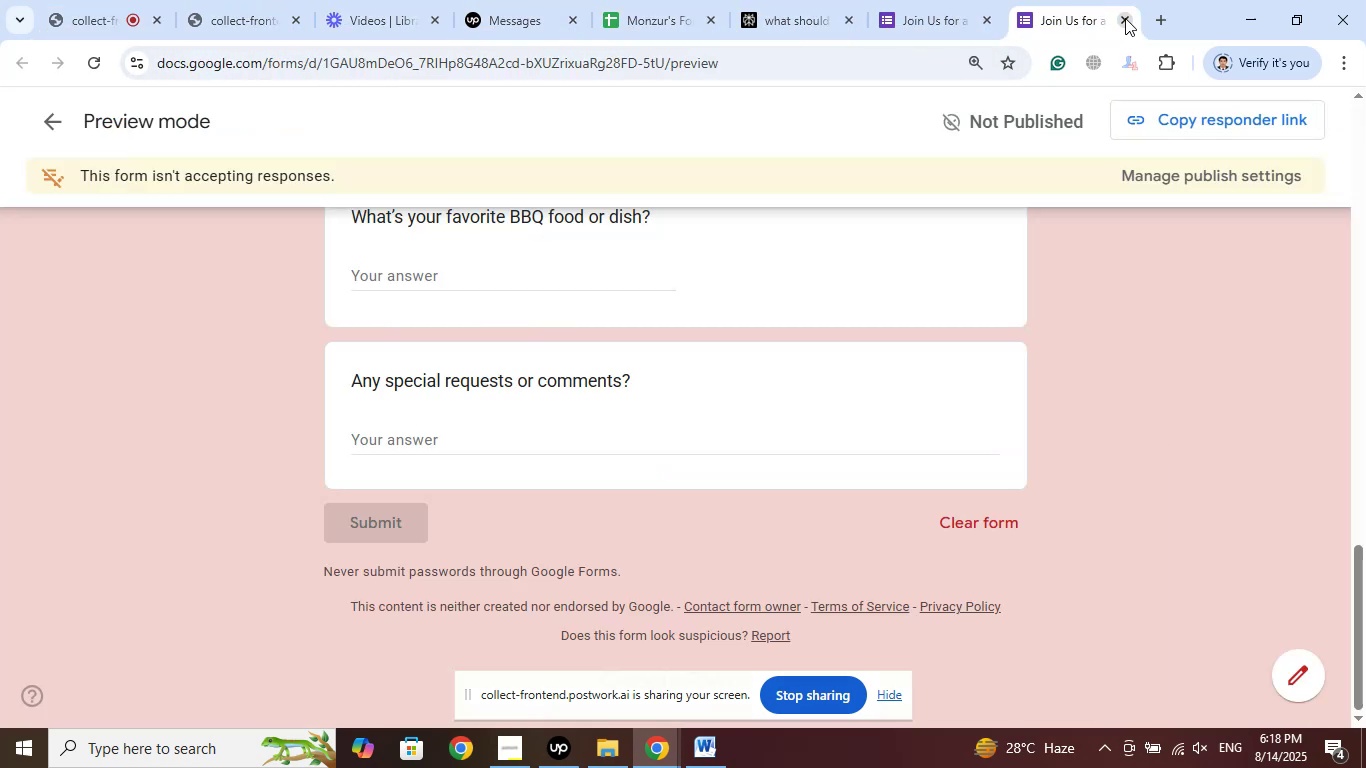 
left_click([1125, 18])
 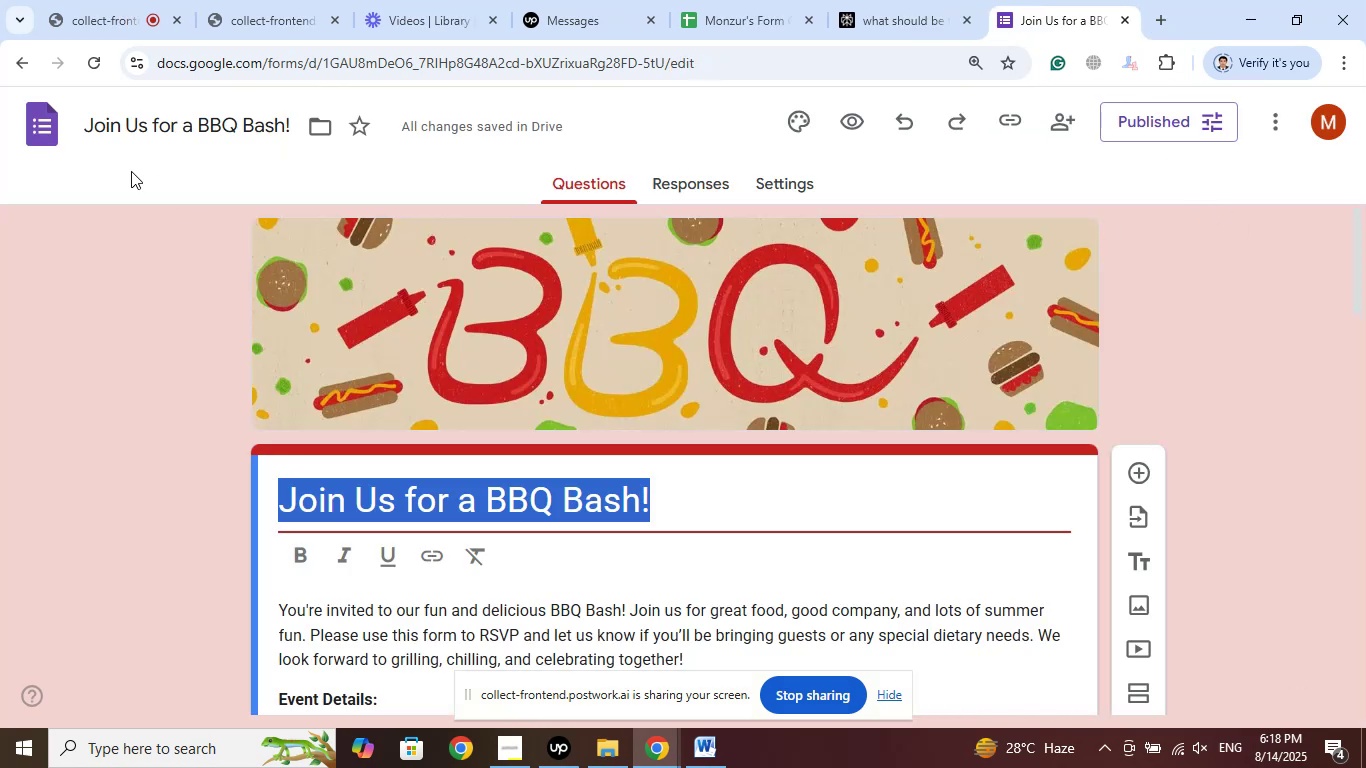 
left_click([39, 127])
 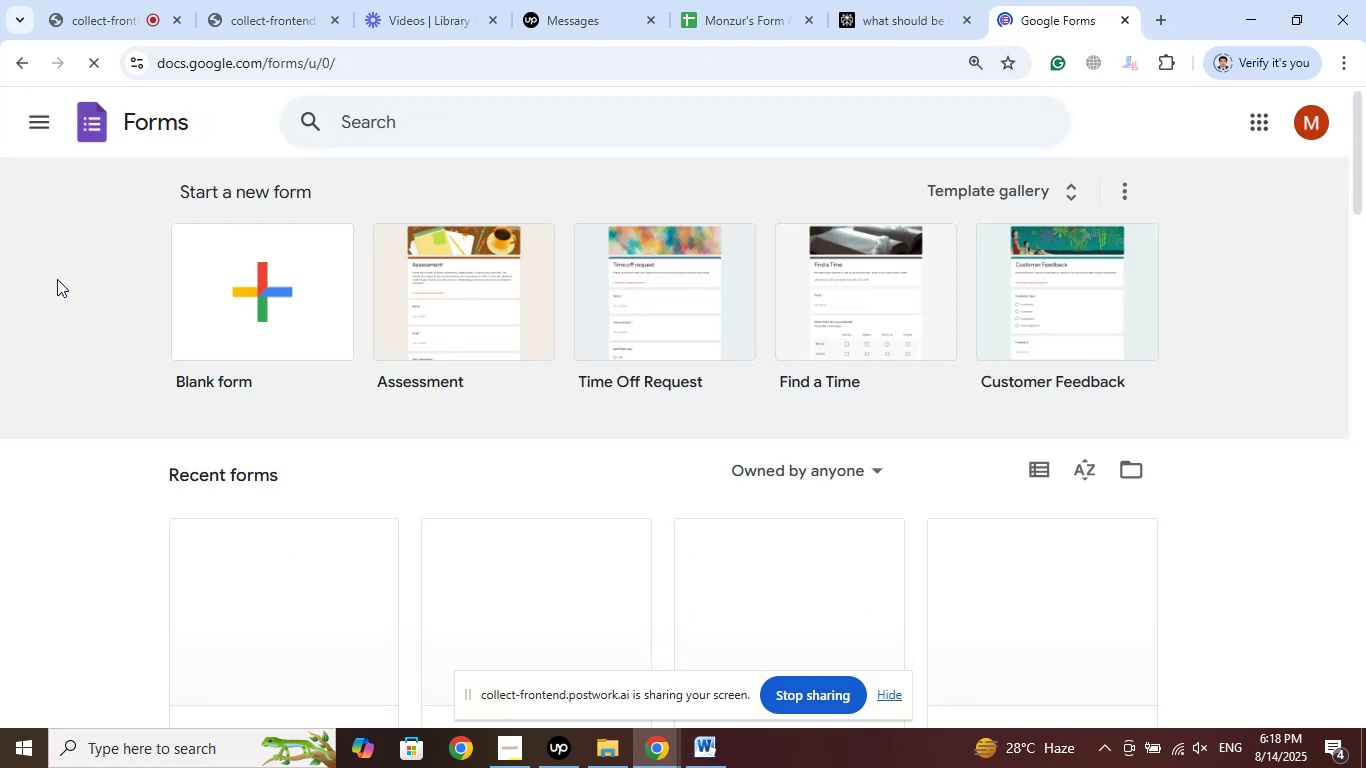 
wait(8.46)
 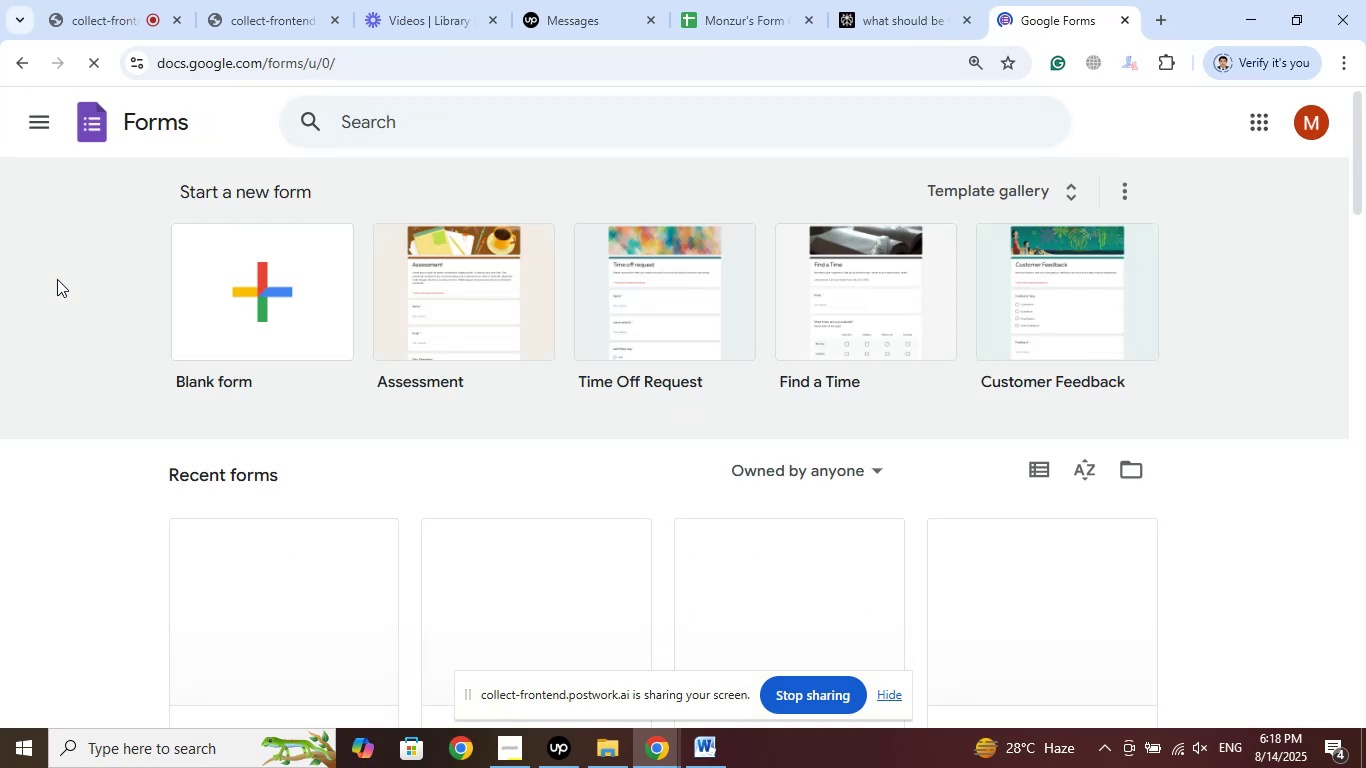 
left_click([711, 746])
 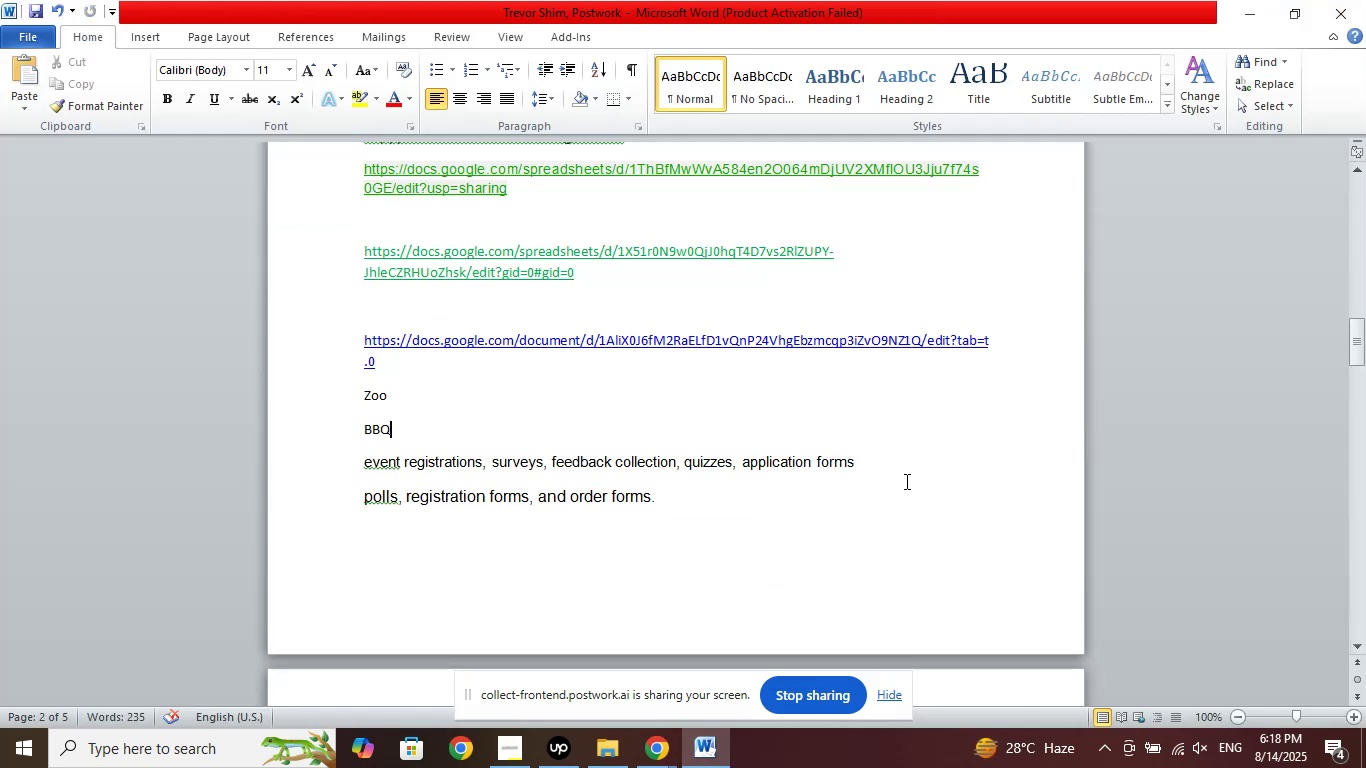 
wait(9.61)
 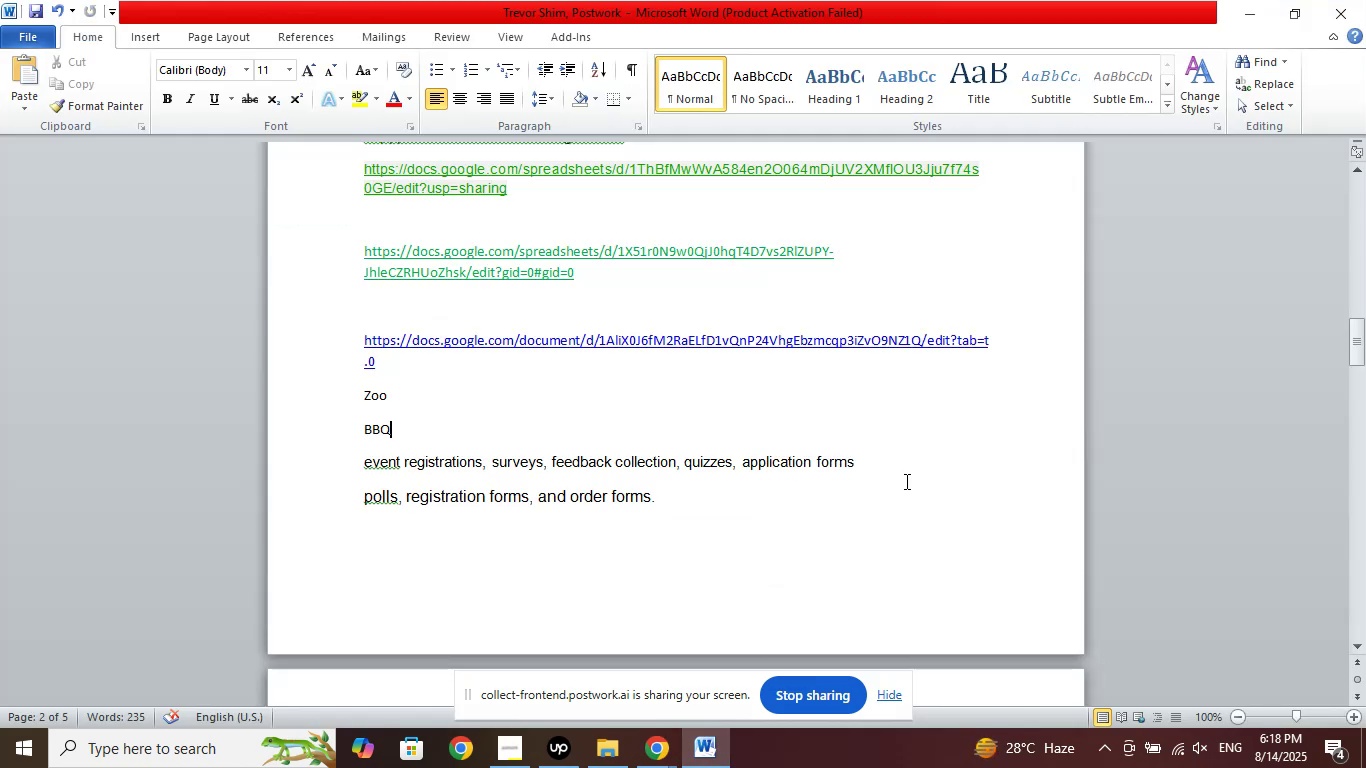 
left_click([337, 431])
 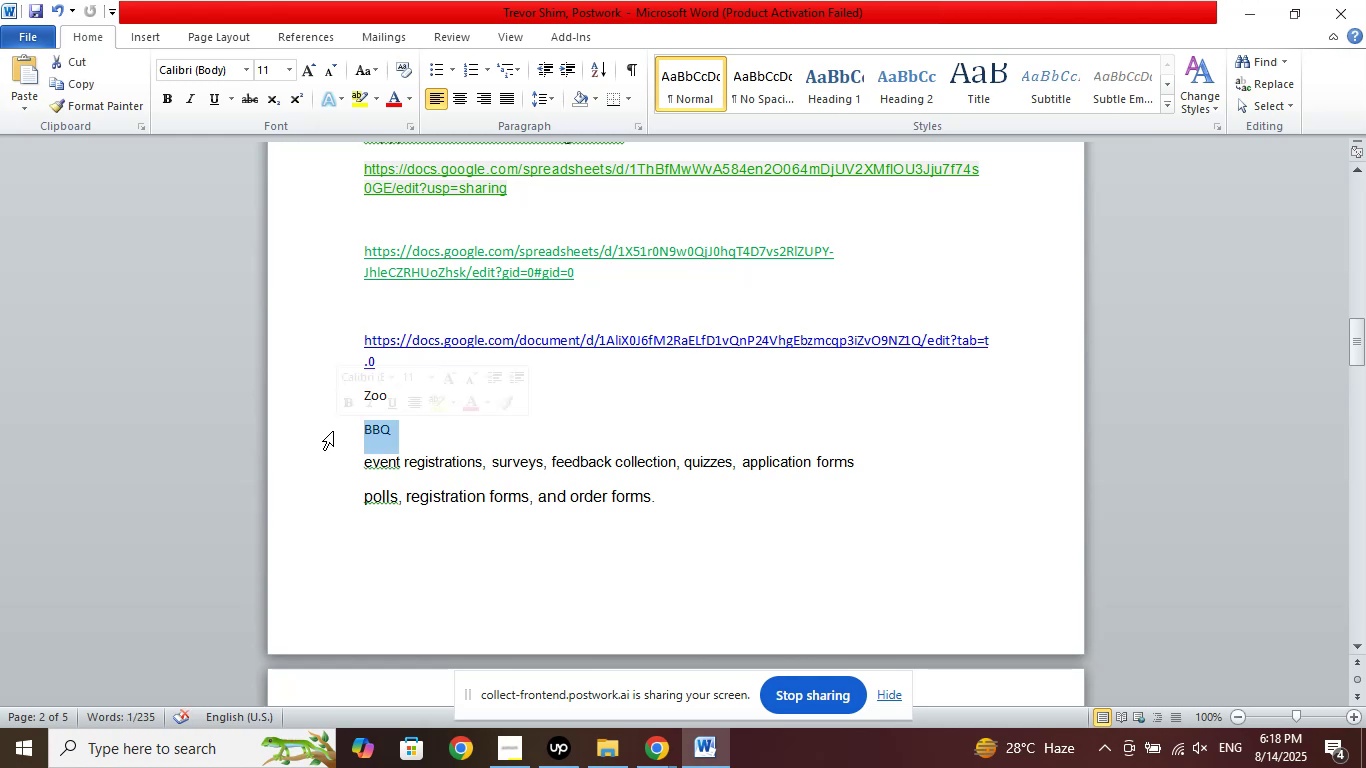 
key(Delete)
 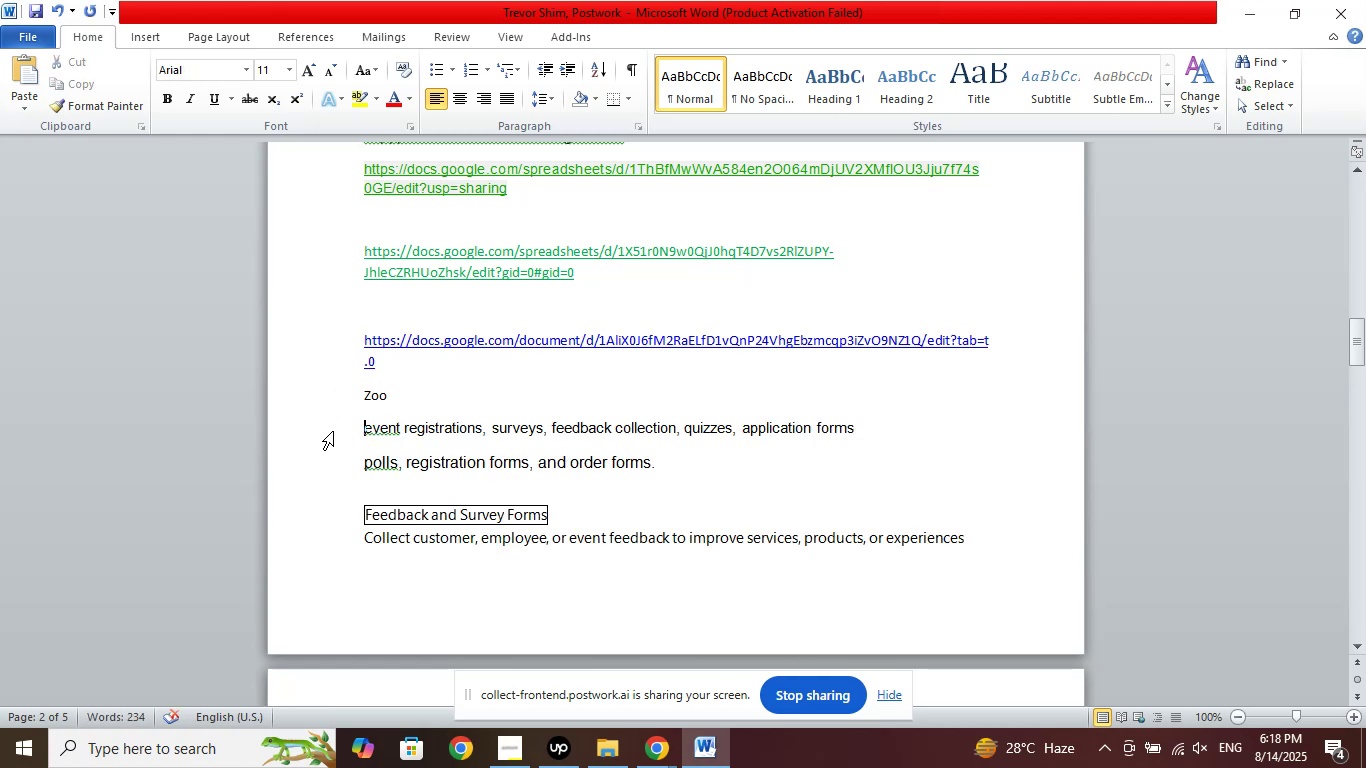 
key(Enter)
 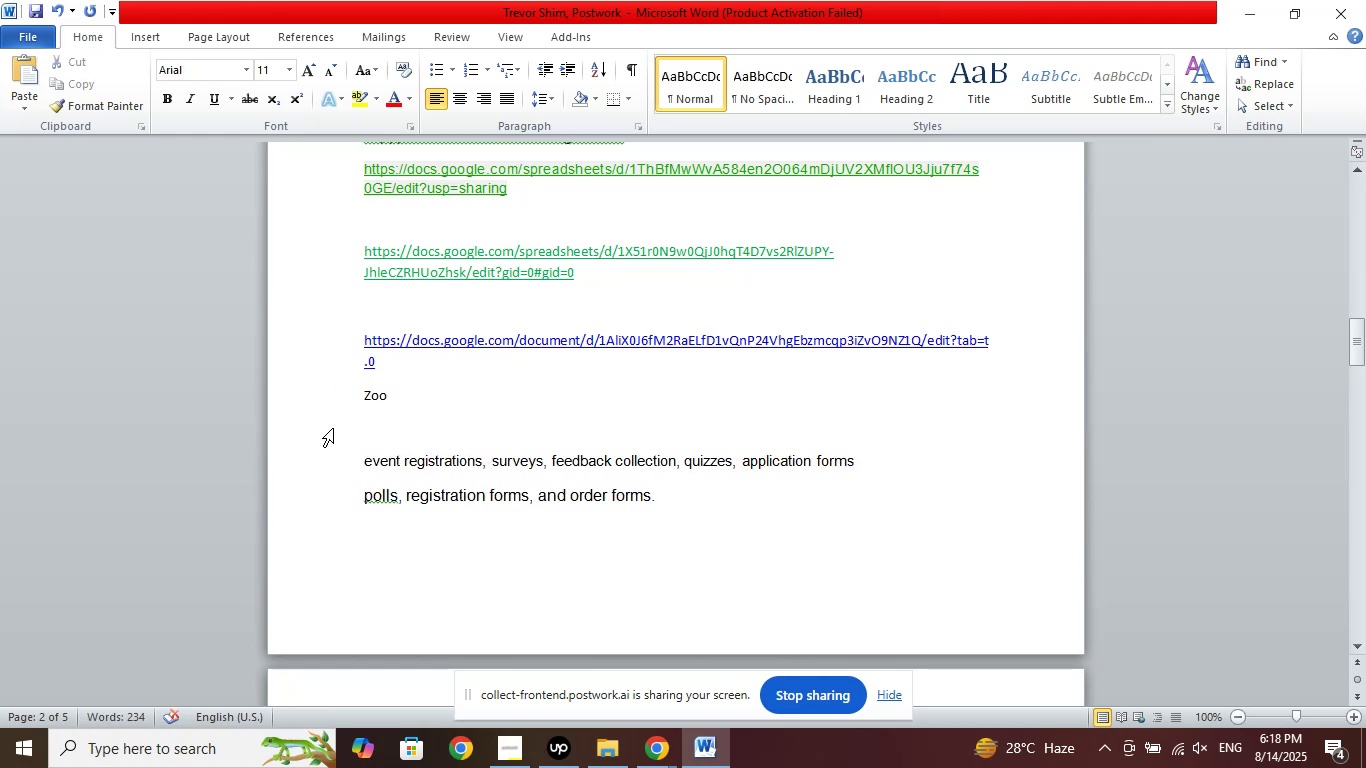 
left_click([331, 394])
 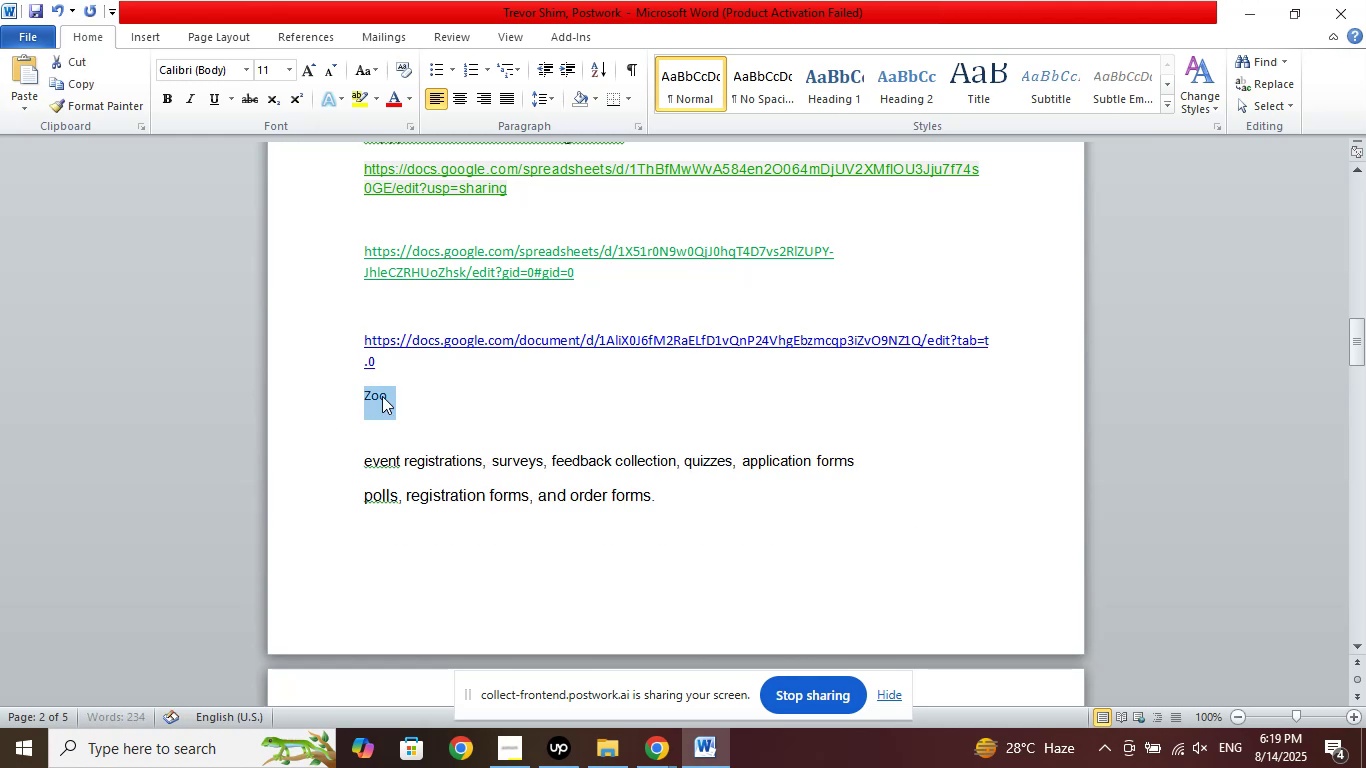 
right_click([382, 396])
 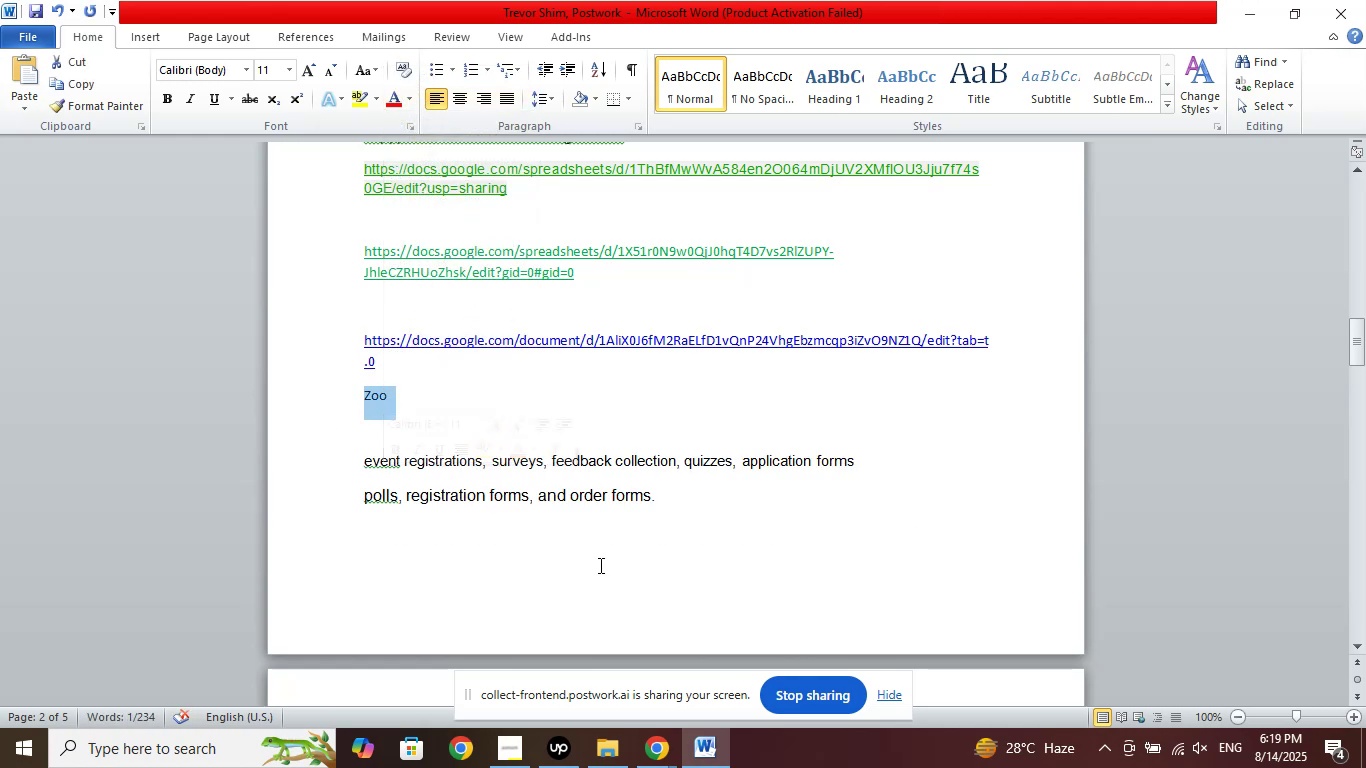 
left_click([666, 753])
 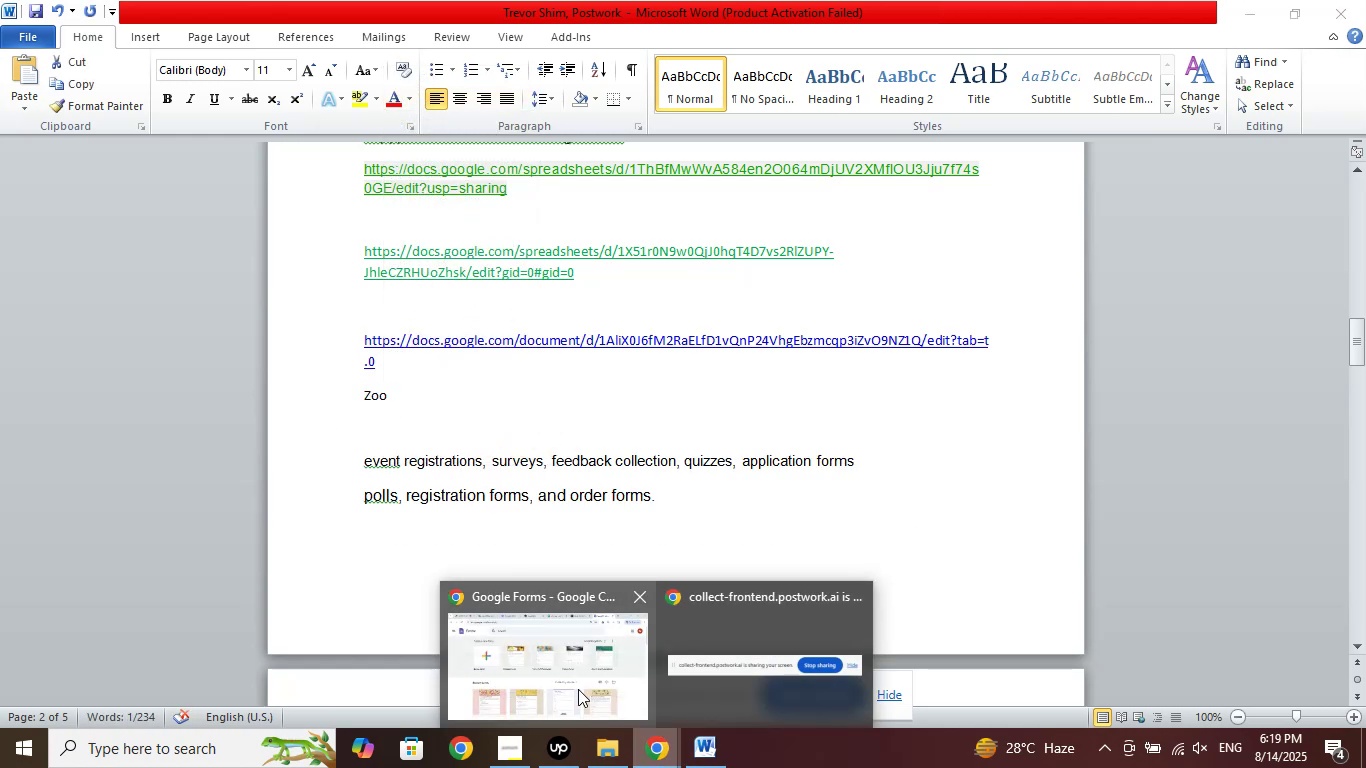 
left_click([573, 682])
 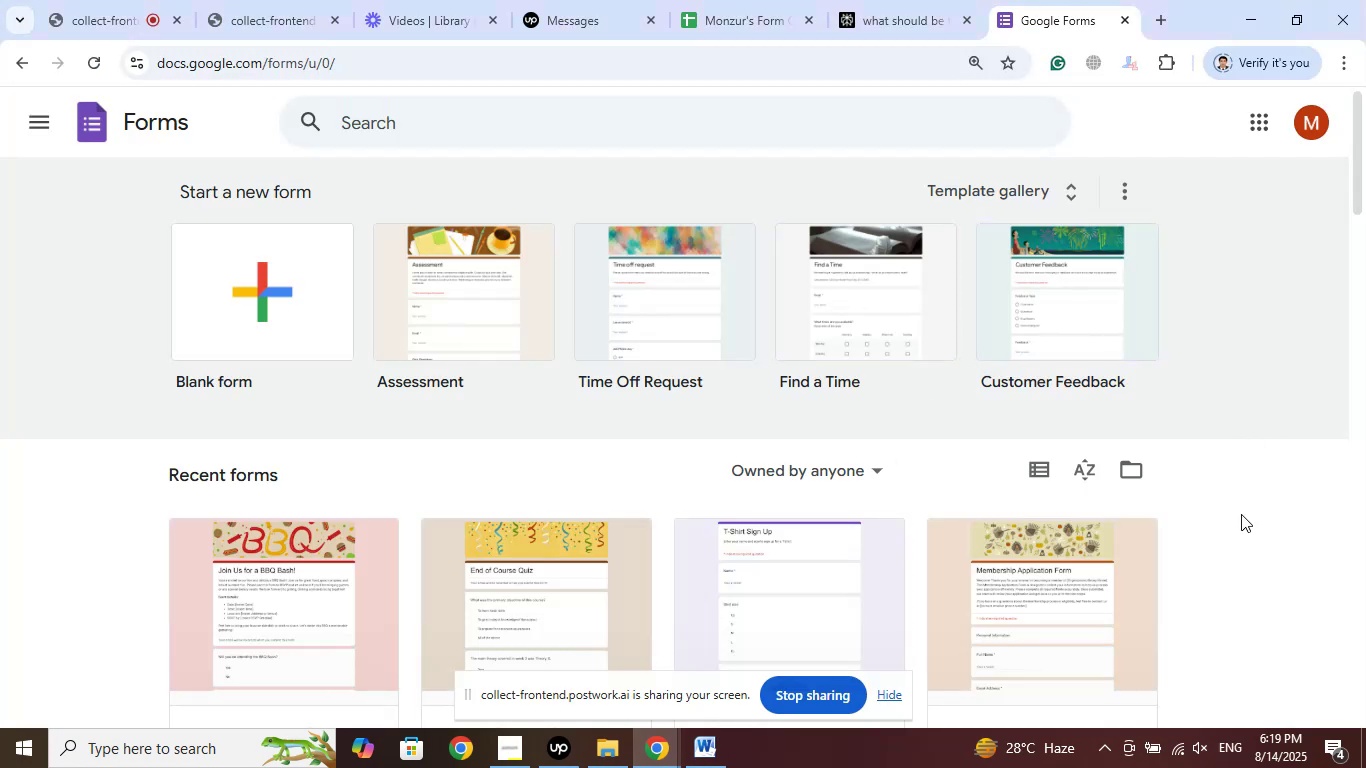 
left_click([910, 0])
 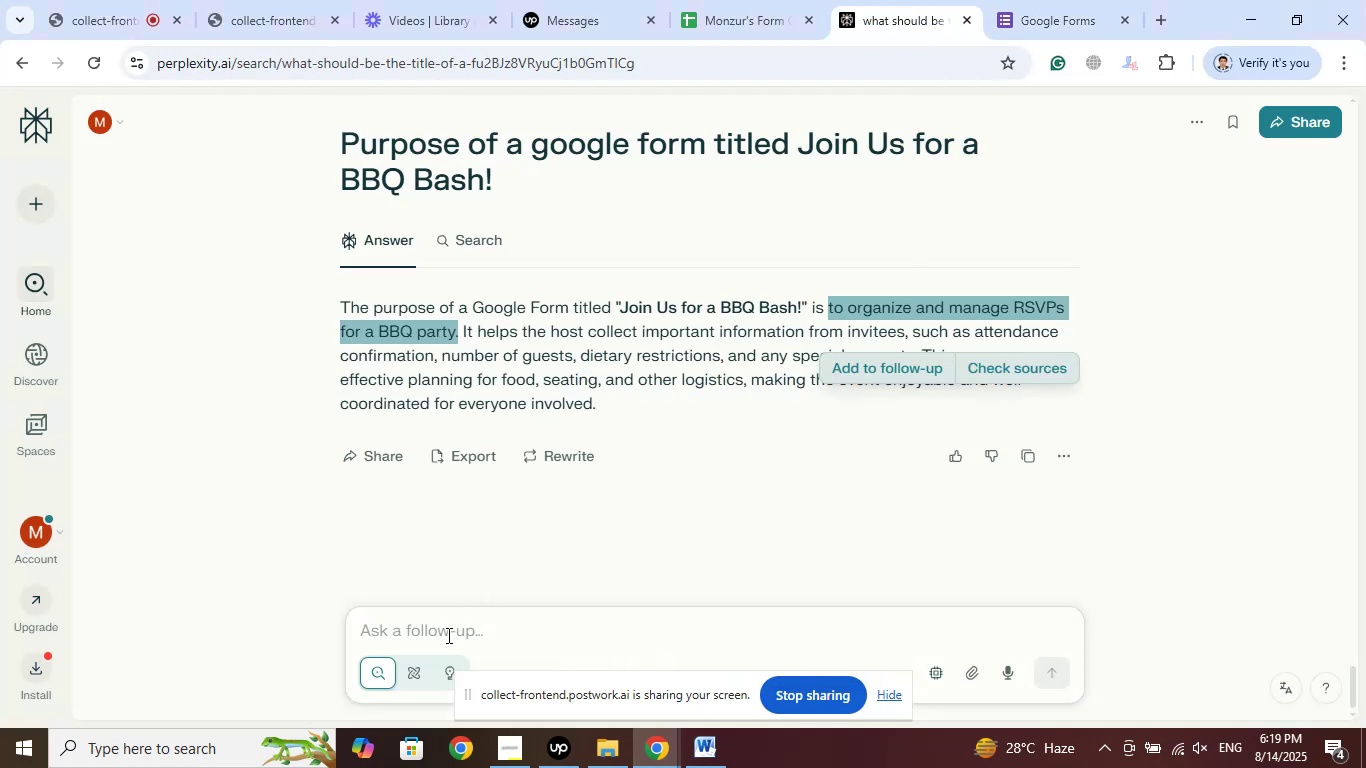 
left_click([447, 635])
 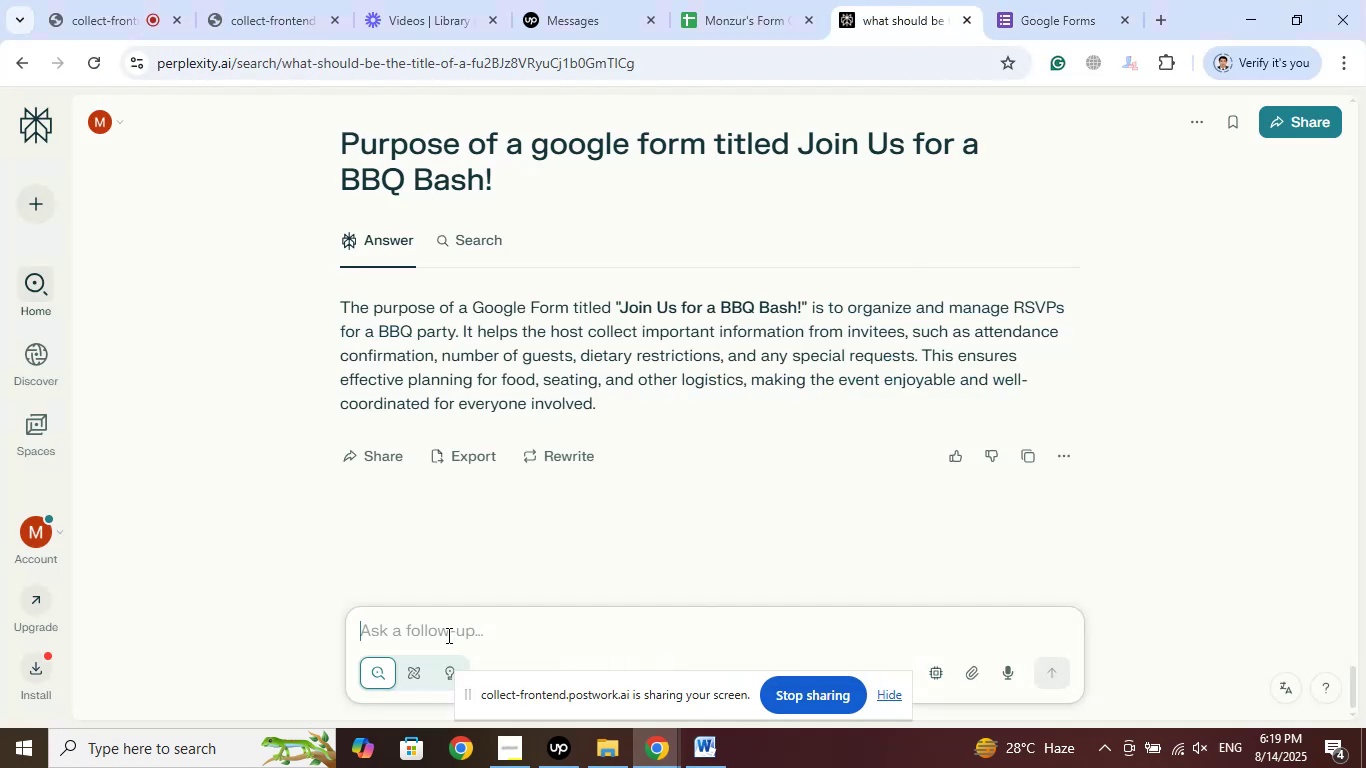 
right_click([447, 635])
 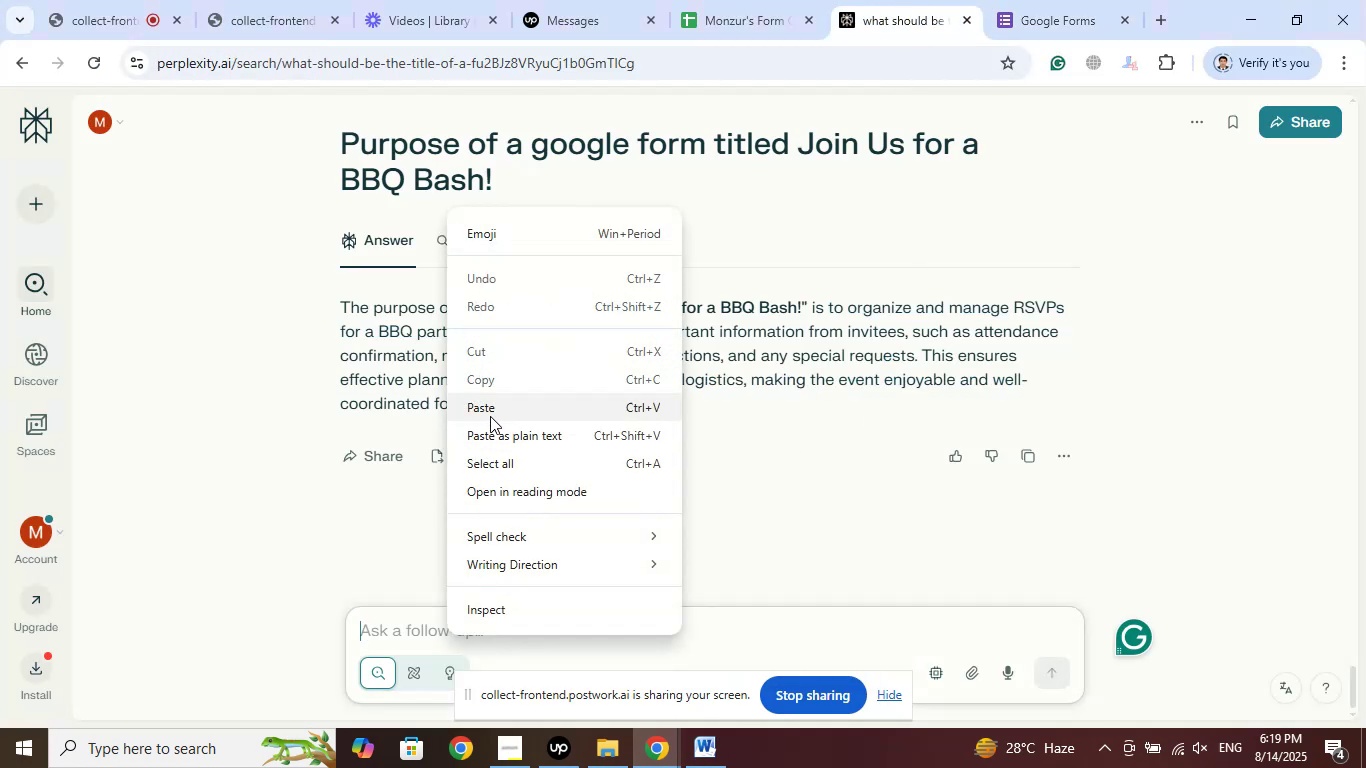 
left_click([490, 412])
 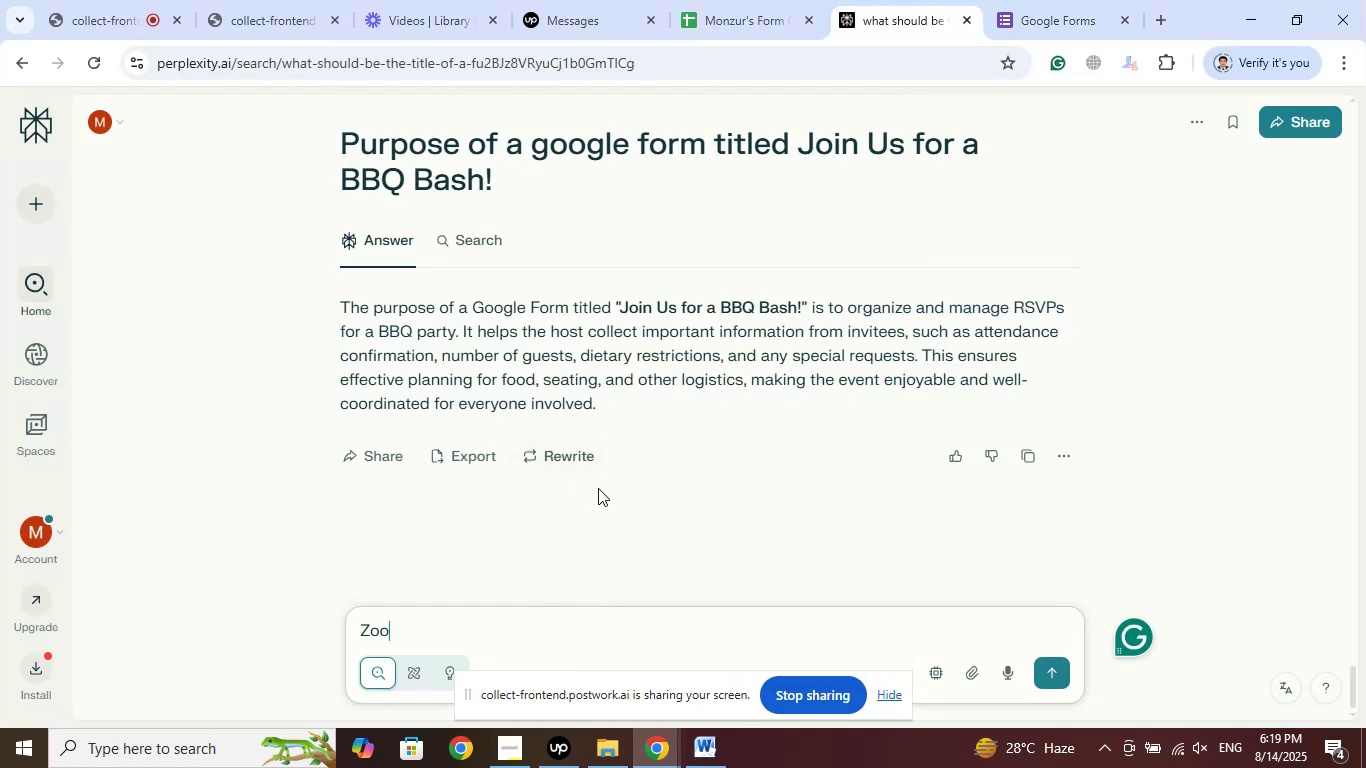 
scroll: coordinate [846, 257], scroll_direction: up, amount: 24.0
 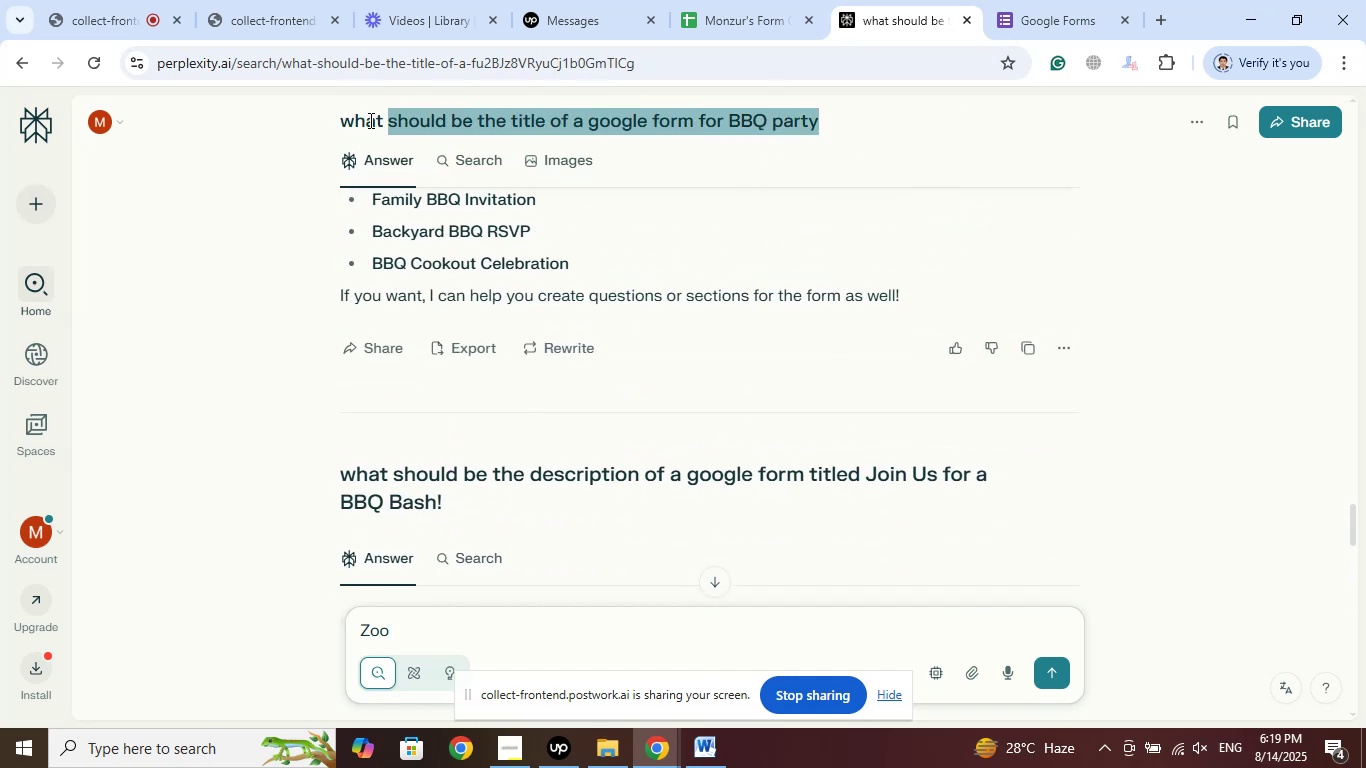 
right_click([389, 126])
 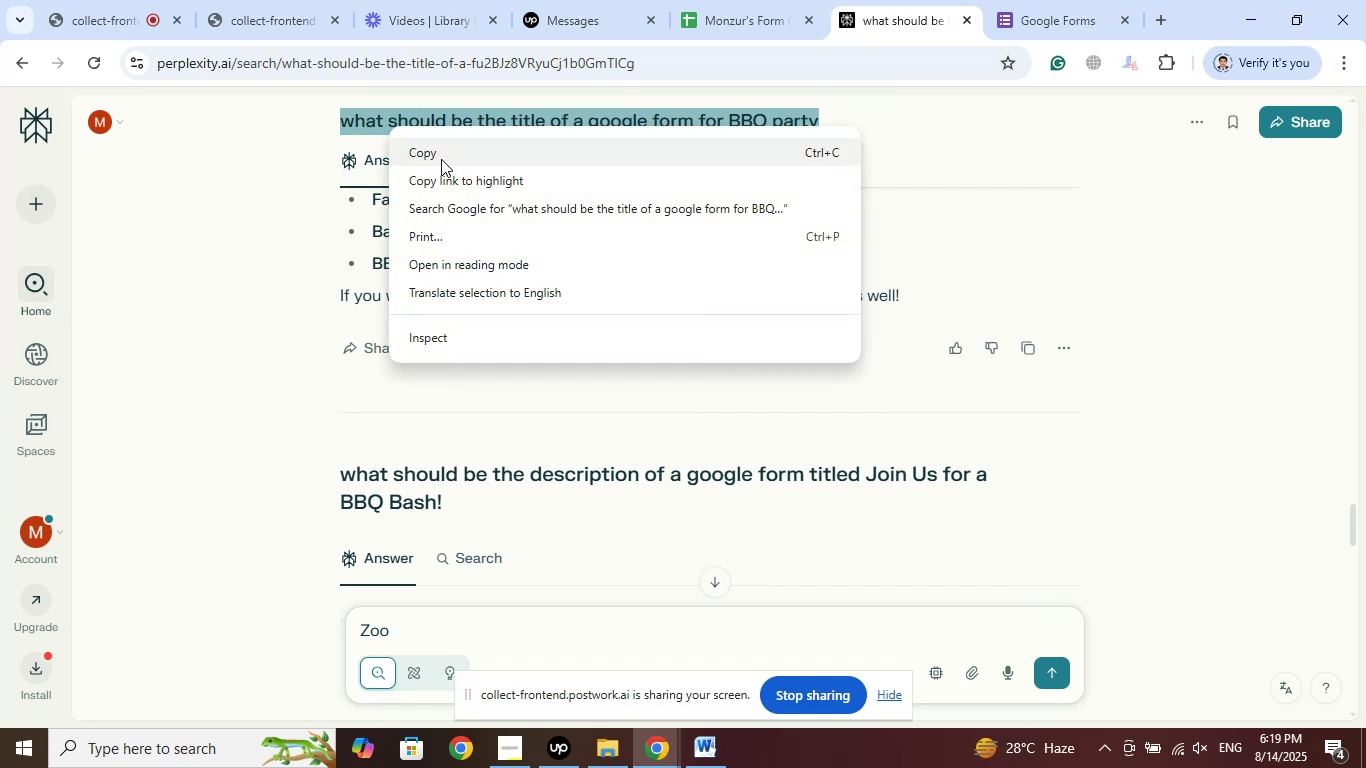 
left_click([441, 158])
 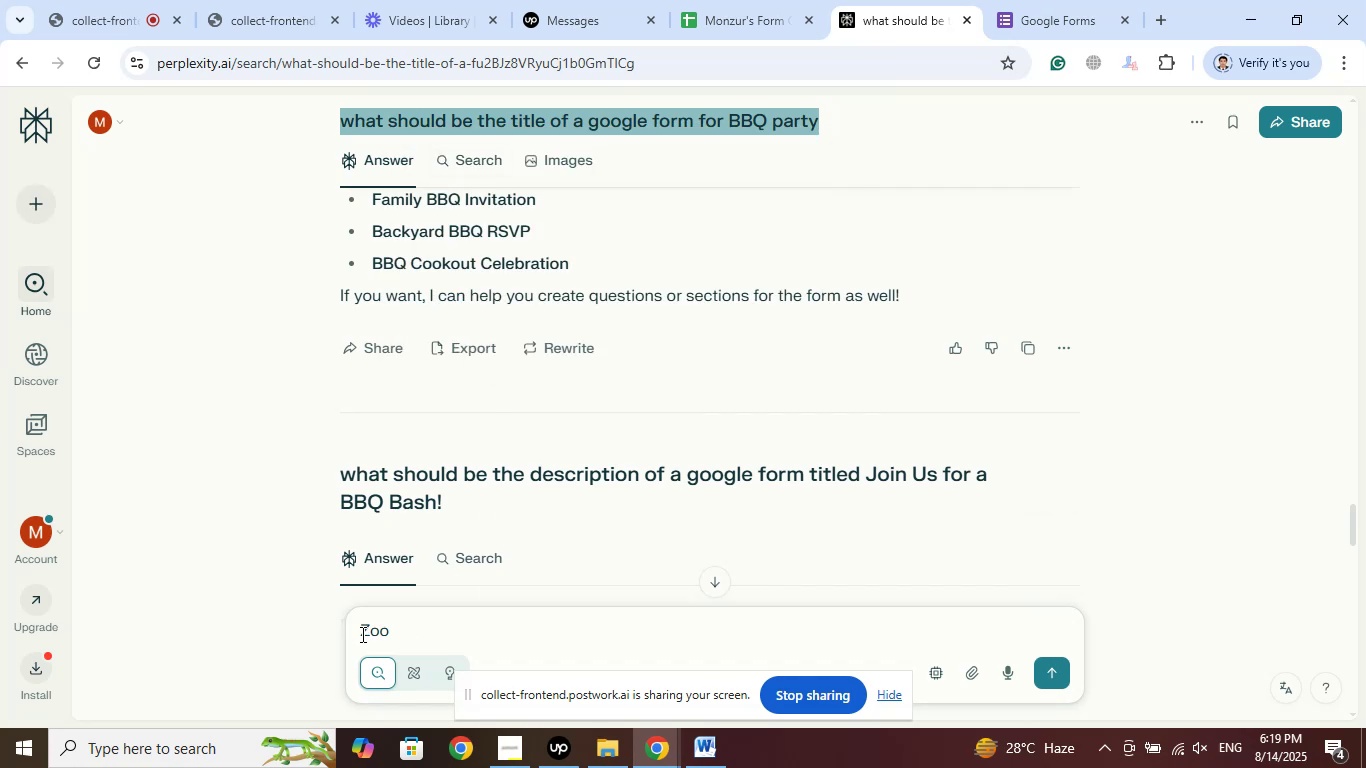 
left_click([361, 634])
 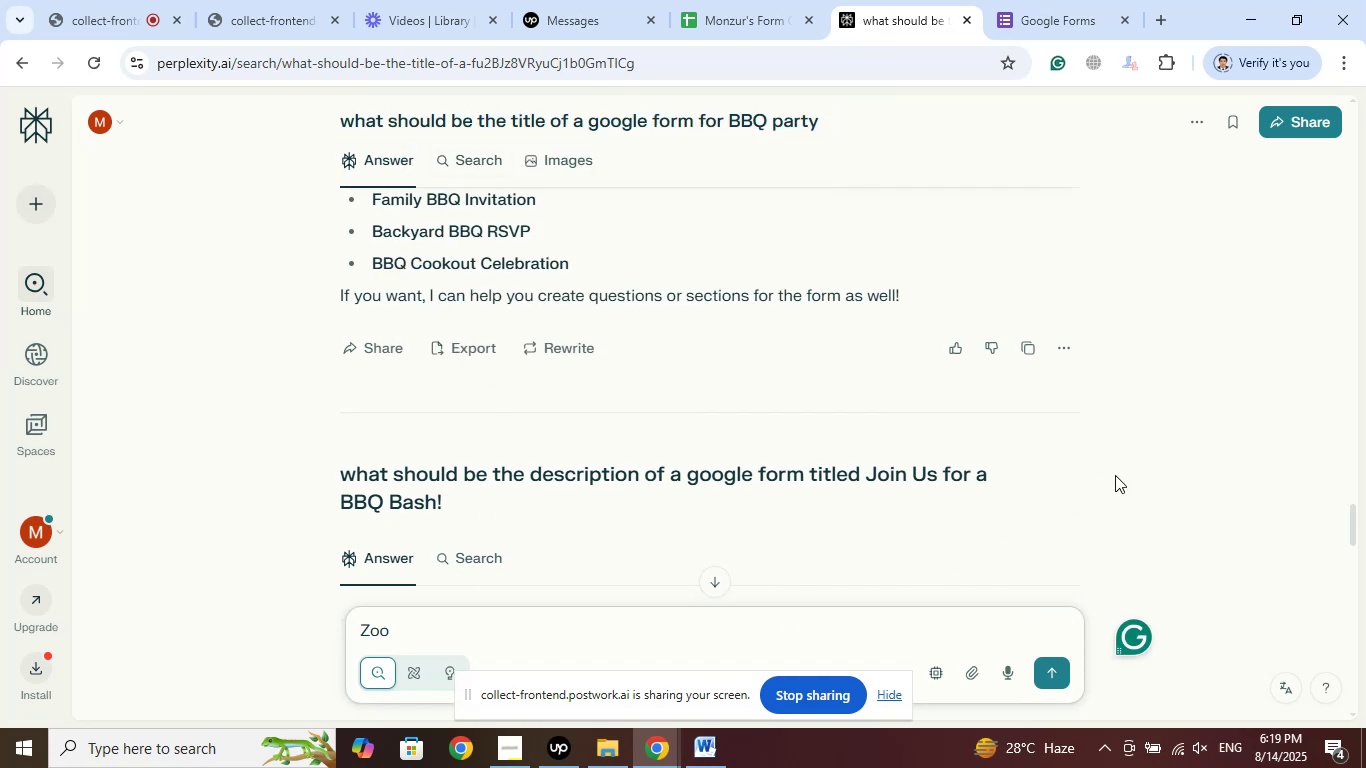 
key(Control+V)
 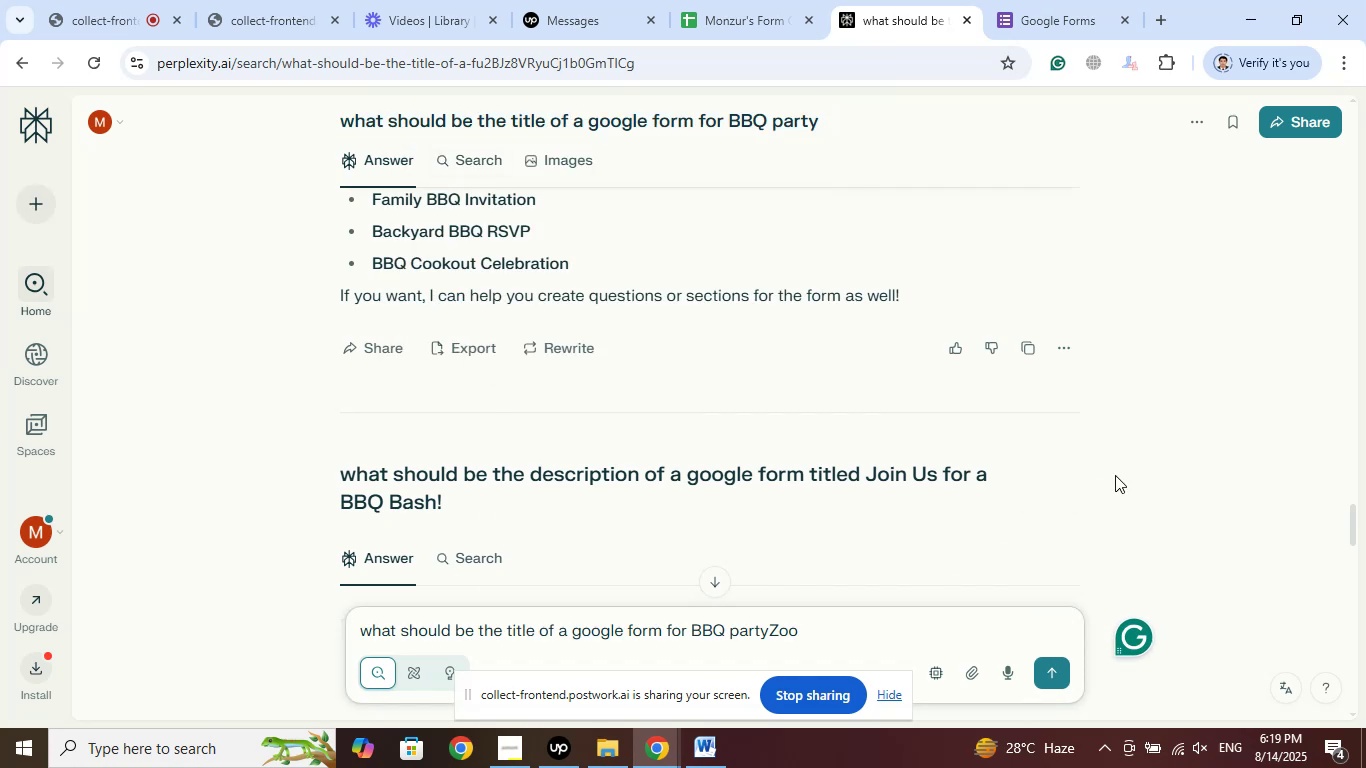 
key(Space)
 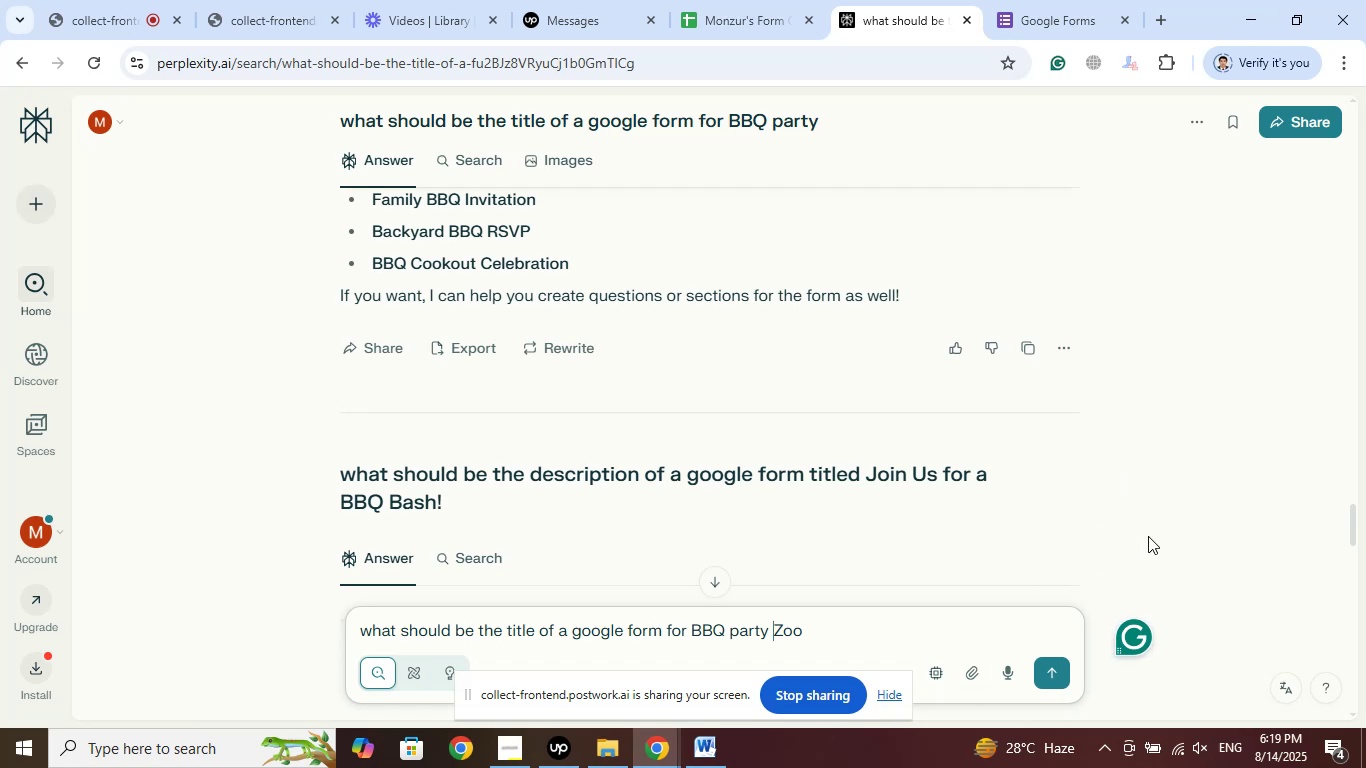 
wait(5.31)
 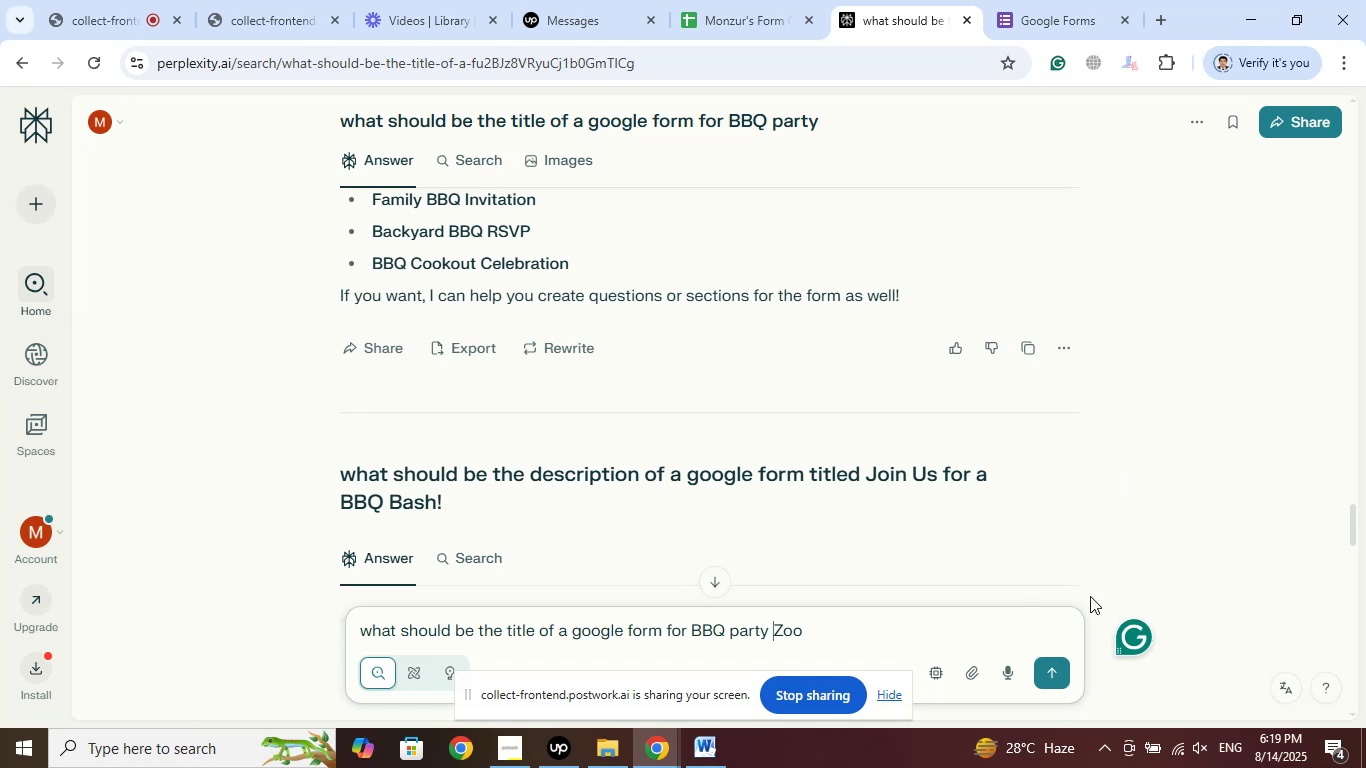 
key(Shift+ArrowLeft)
 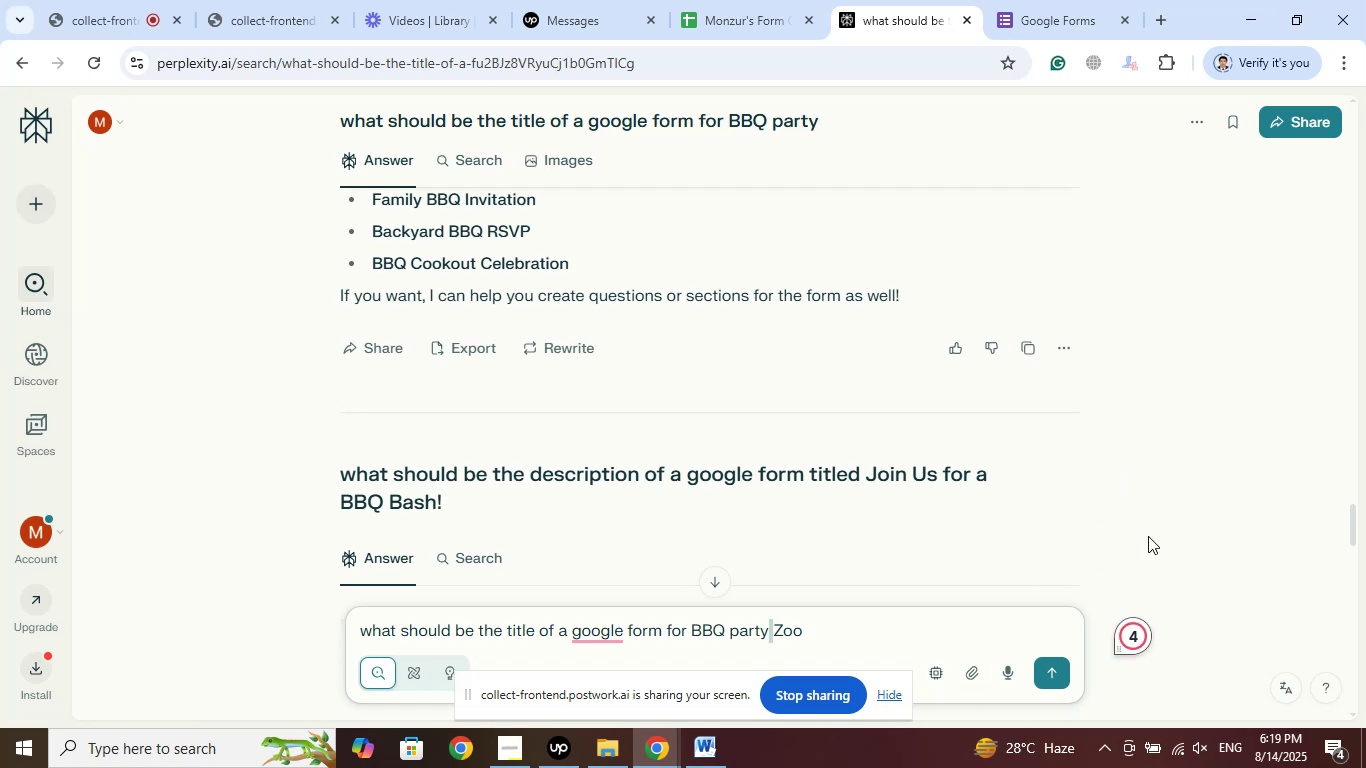 
key(Shift+ArrowLeft)
 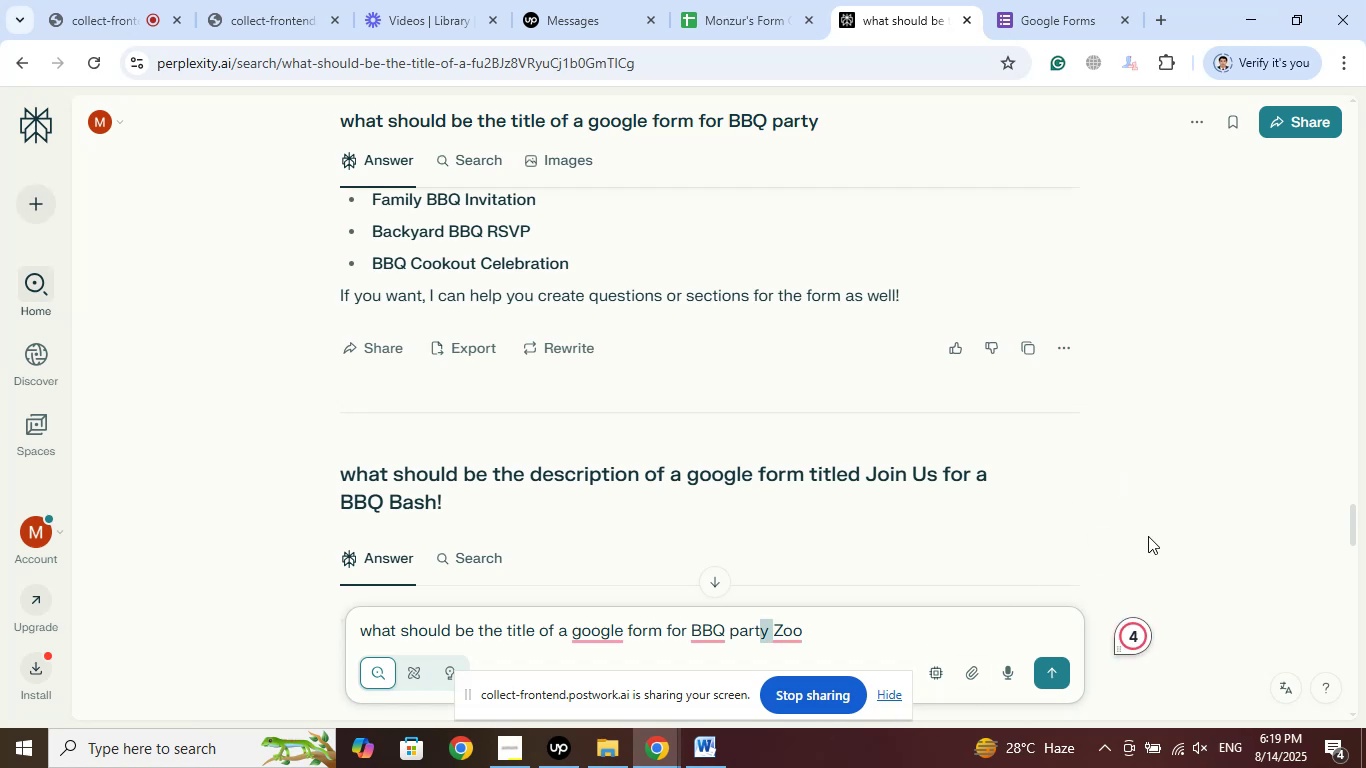 
key(Shift+ArrowLeft)
 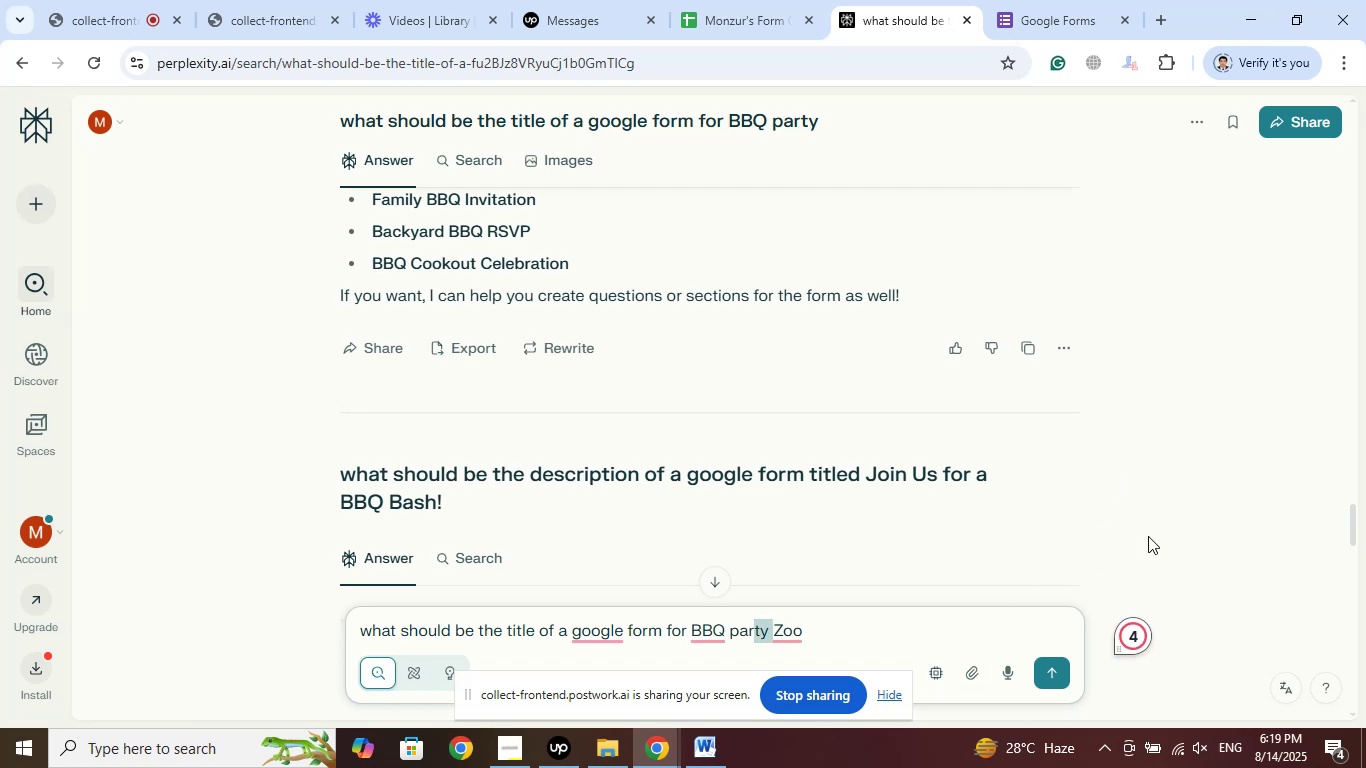 
key(Shift+ArrowLeft)
 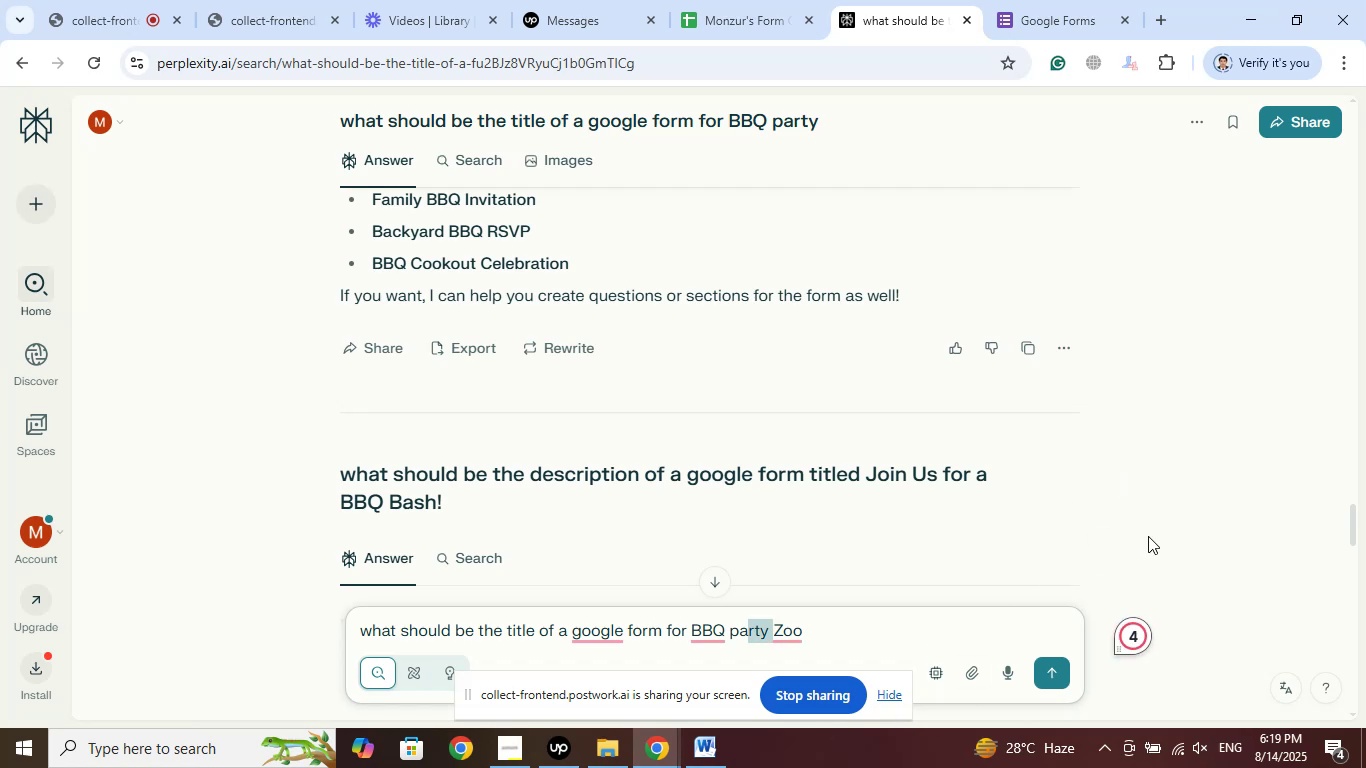 
key(Shift+ArrowLeft)
 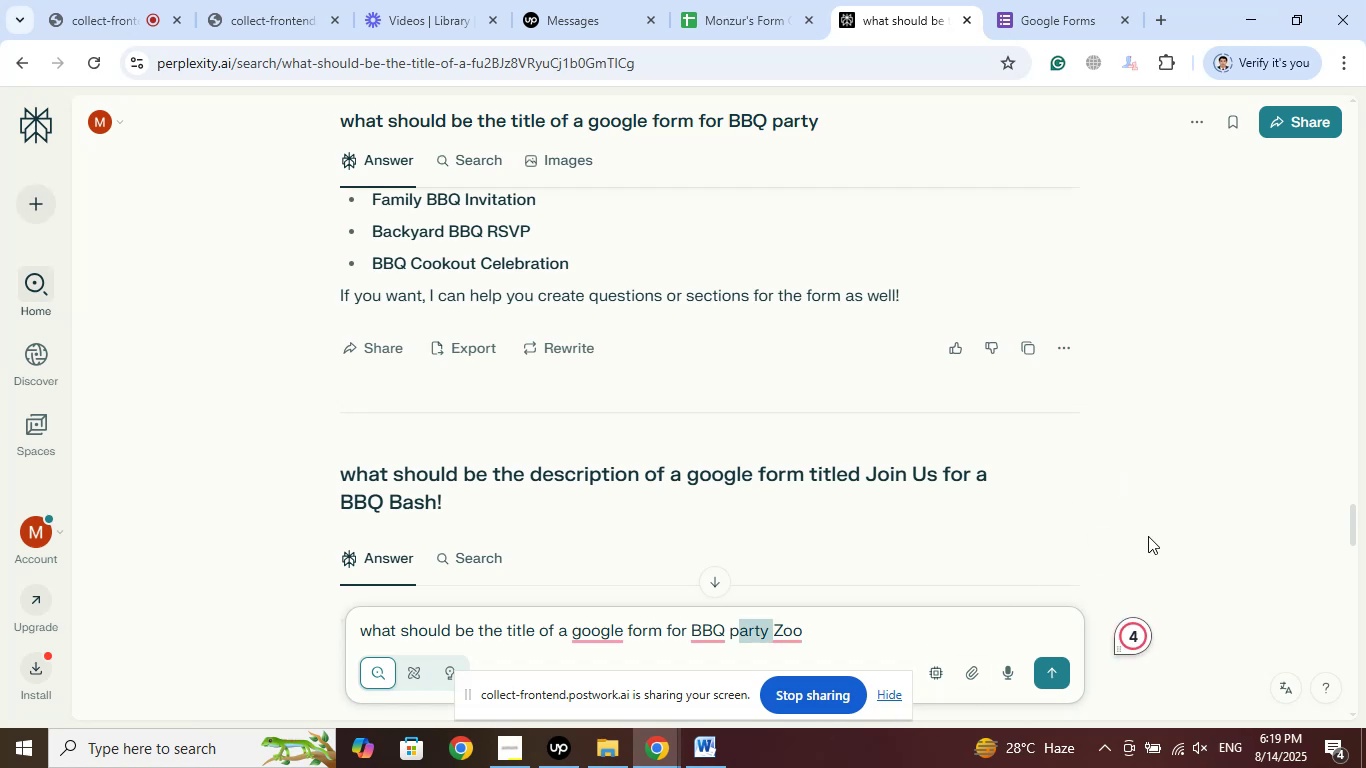 
key(Shift+ArrowLeft)
 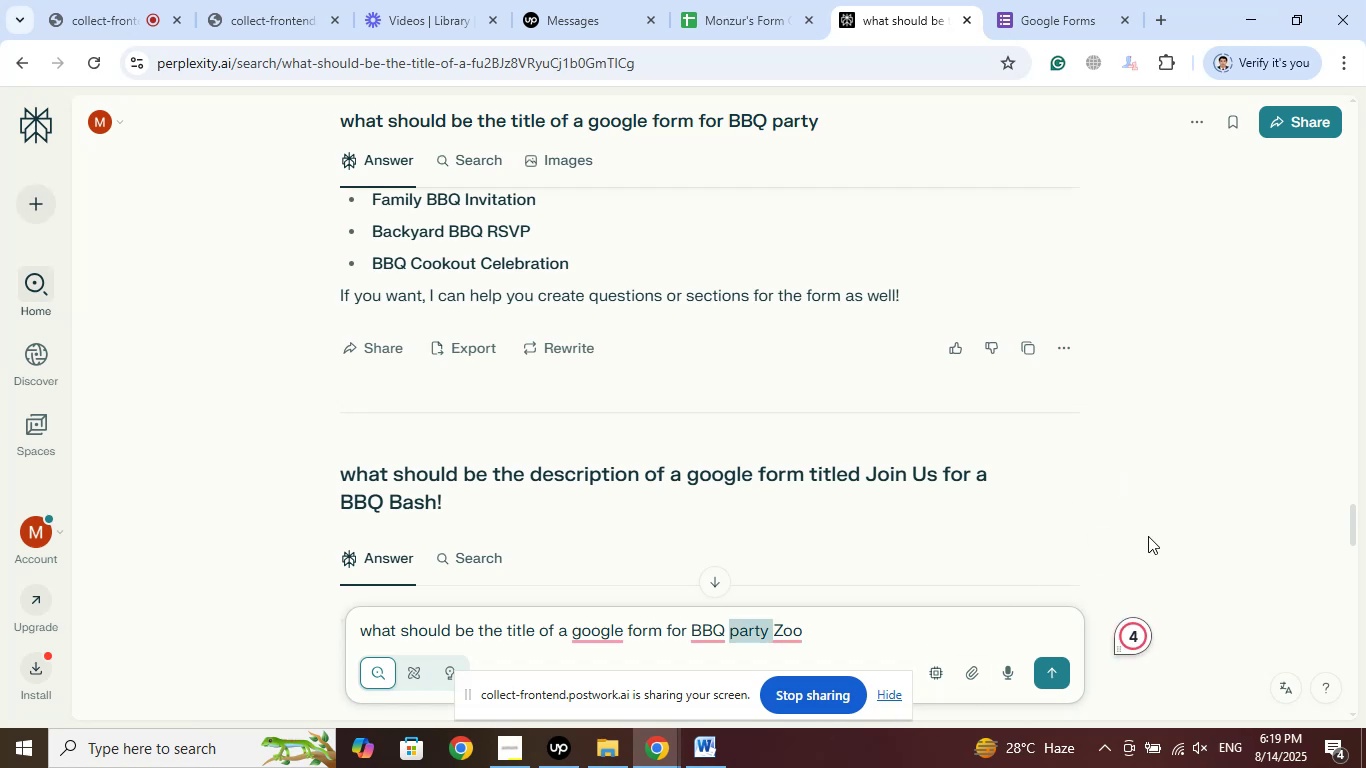 
key(Shift+ArrowLeft)
 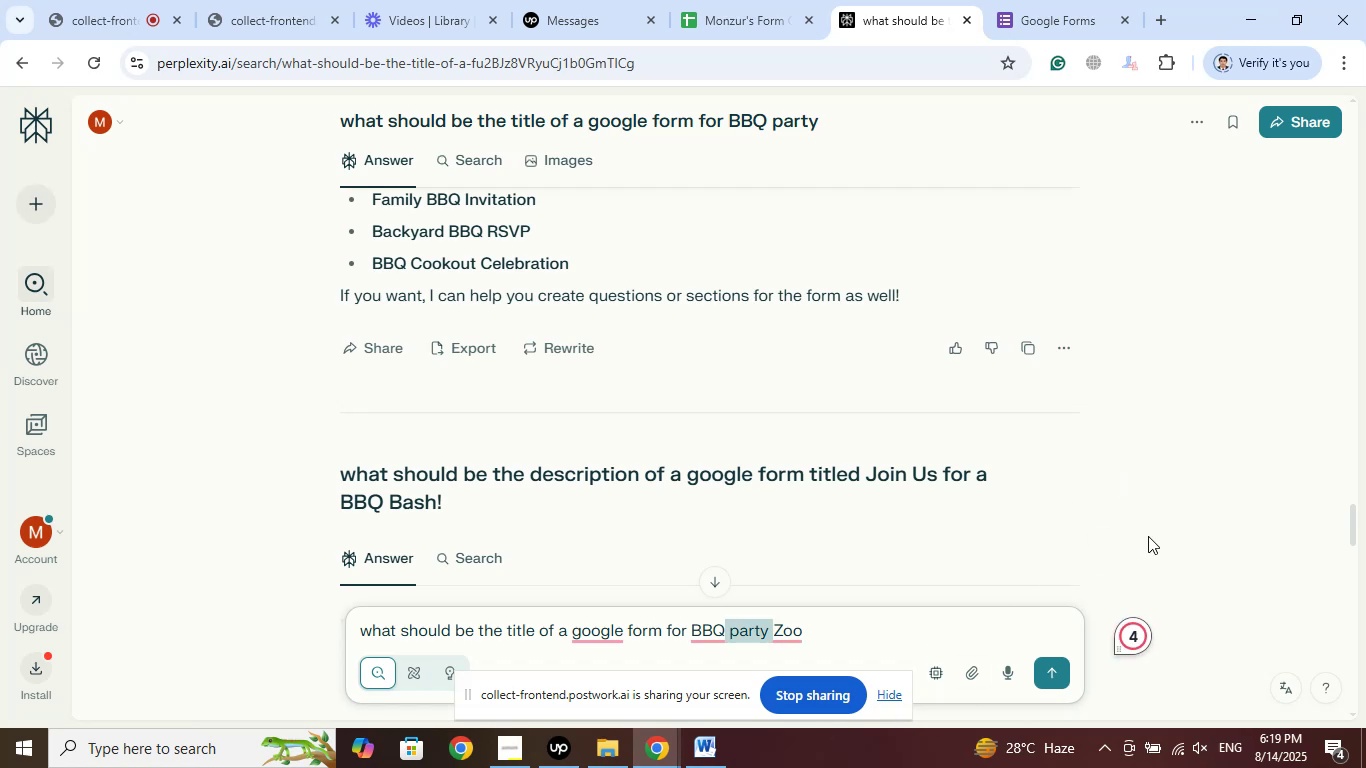 
key(Shift+ArrowLeft)
 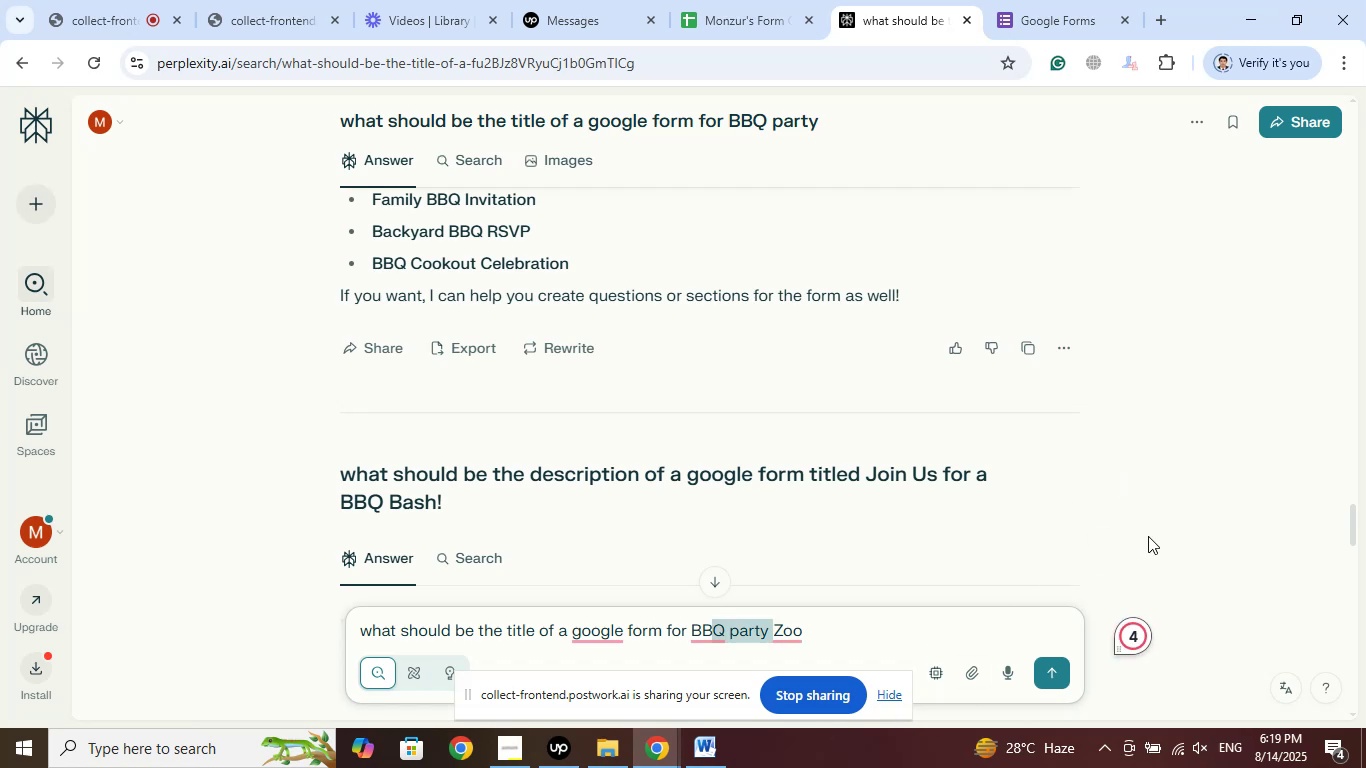 
key(Shift+ArrowLeft)
 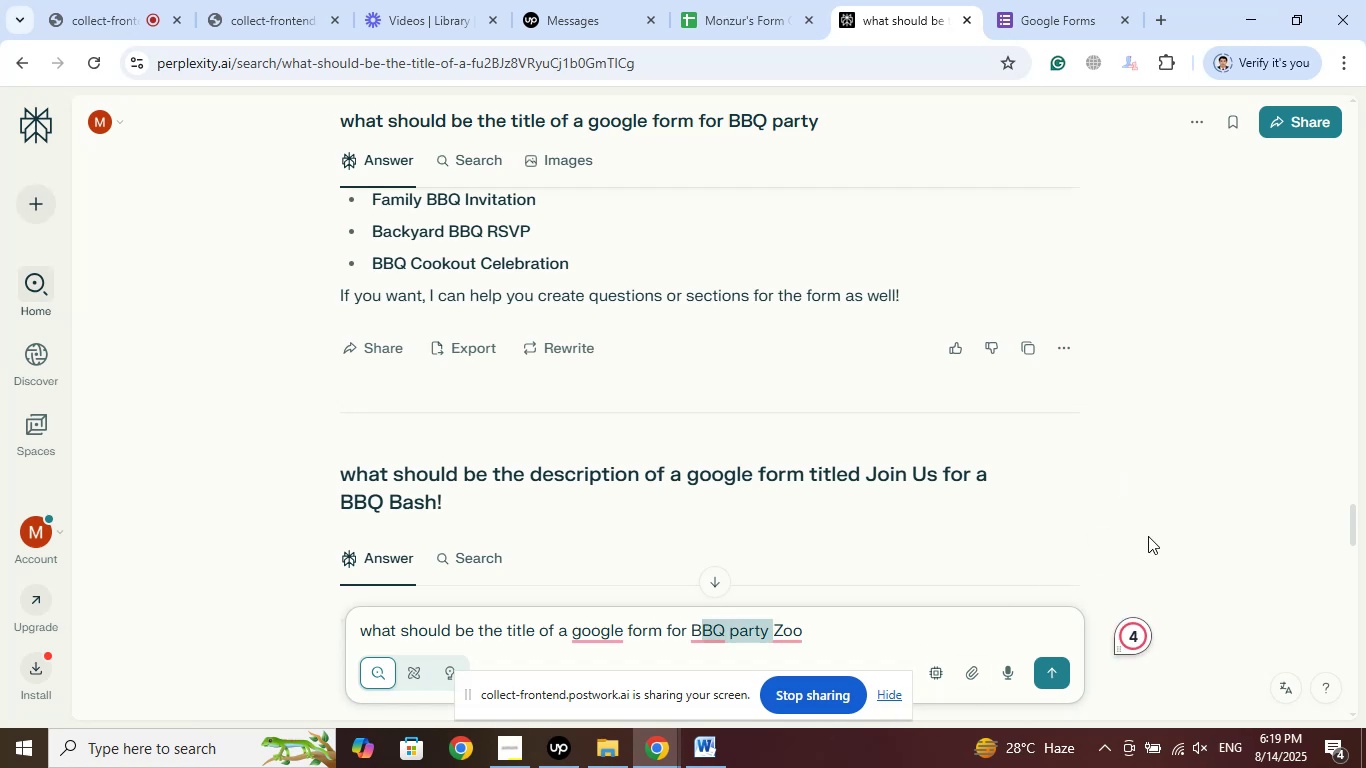 
key(Shift+ArrowLeft)
 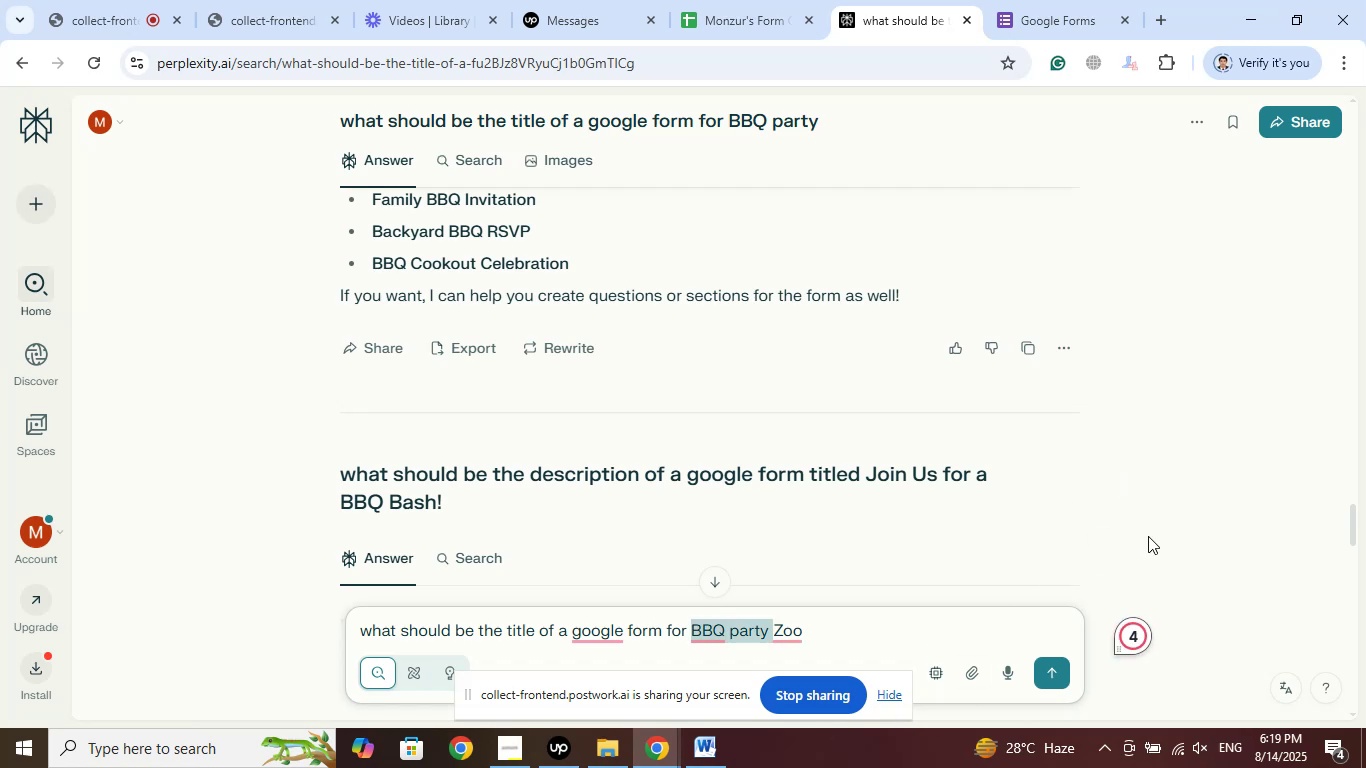 
key(Delete)
 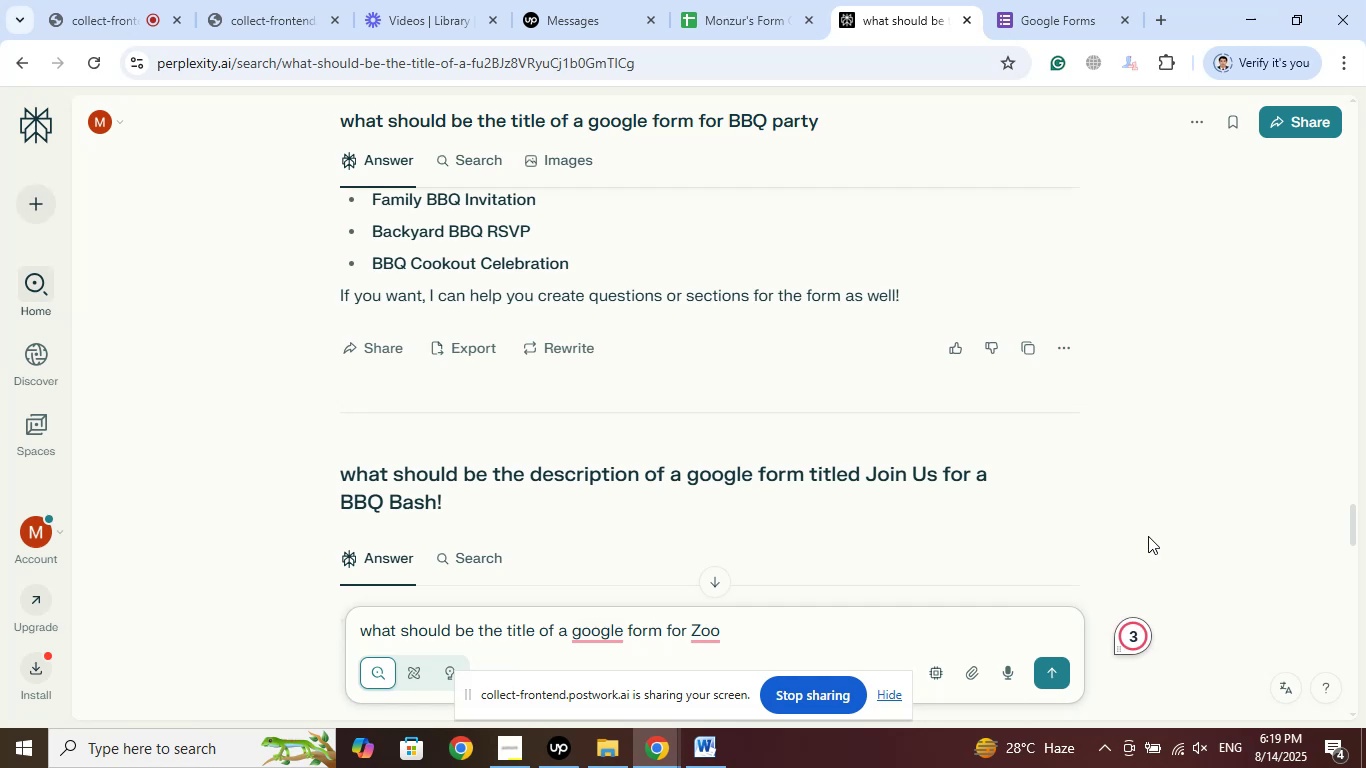 
wait(5.27)
 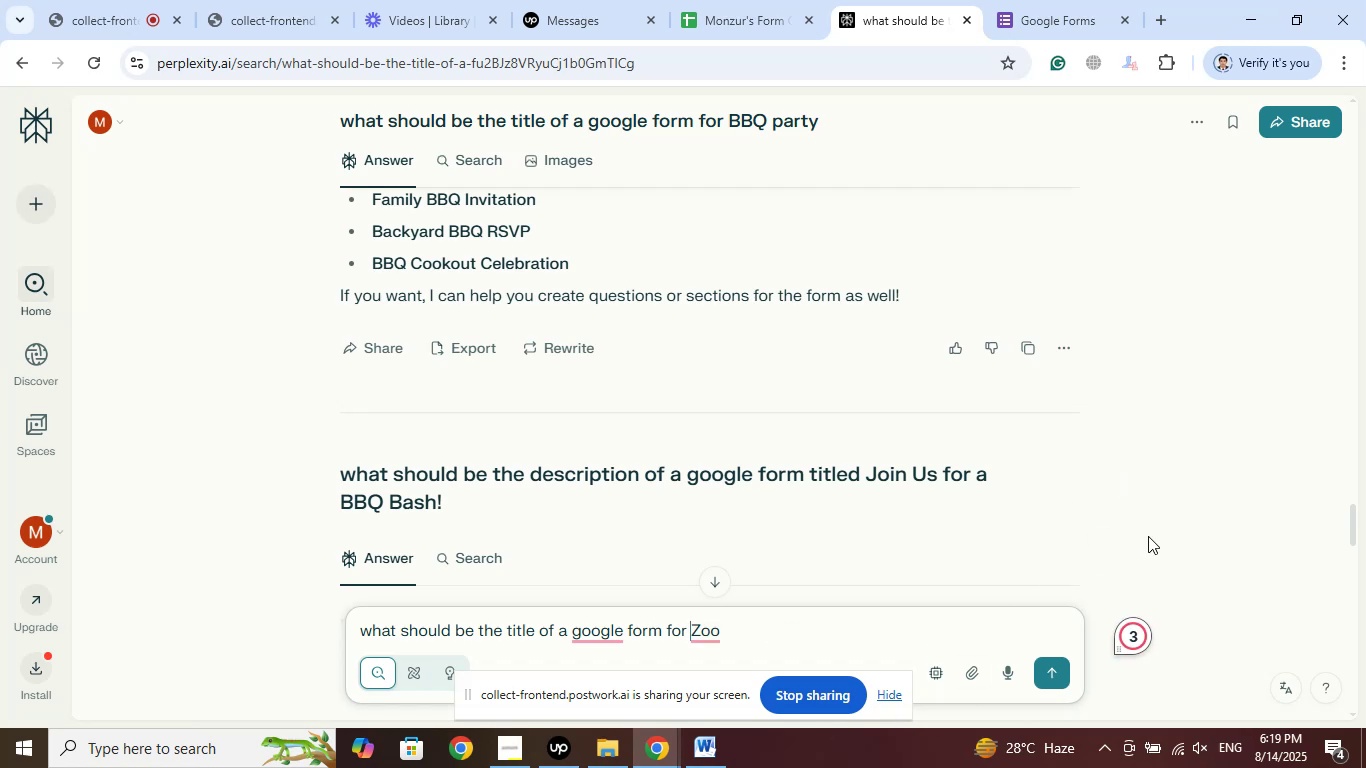 
key(ArrowRight)
 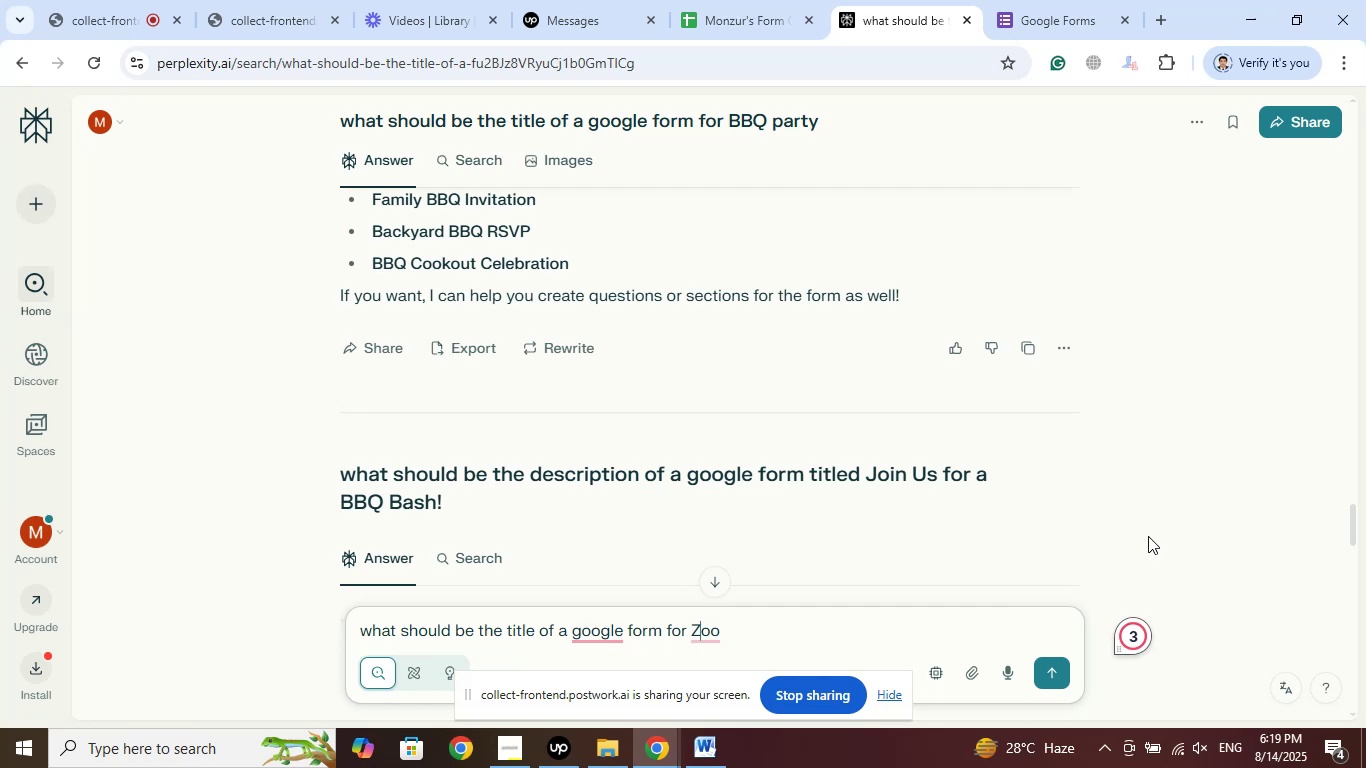 
key(ArrowRight)
 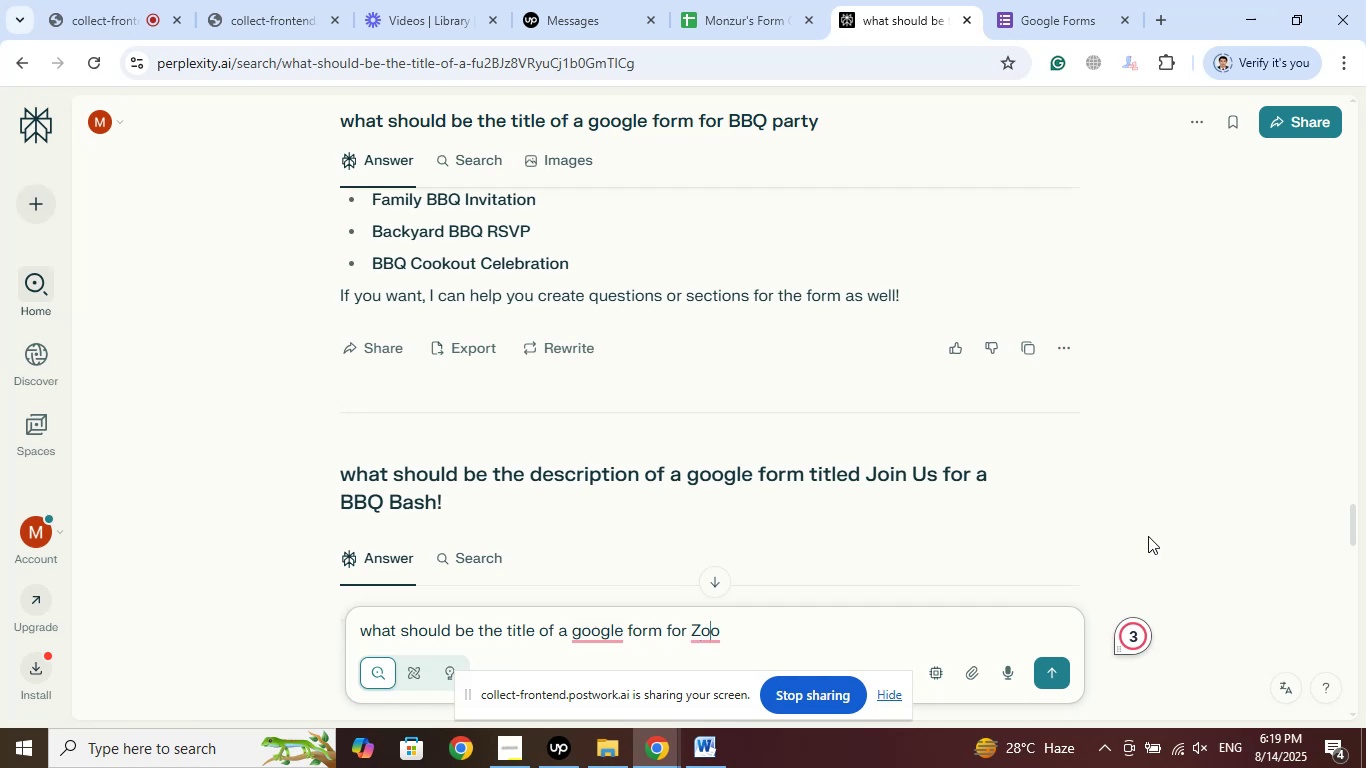 
key(ArrowRight)
 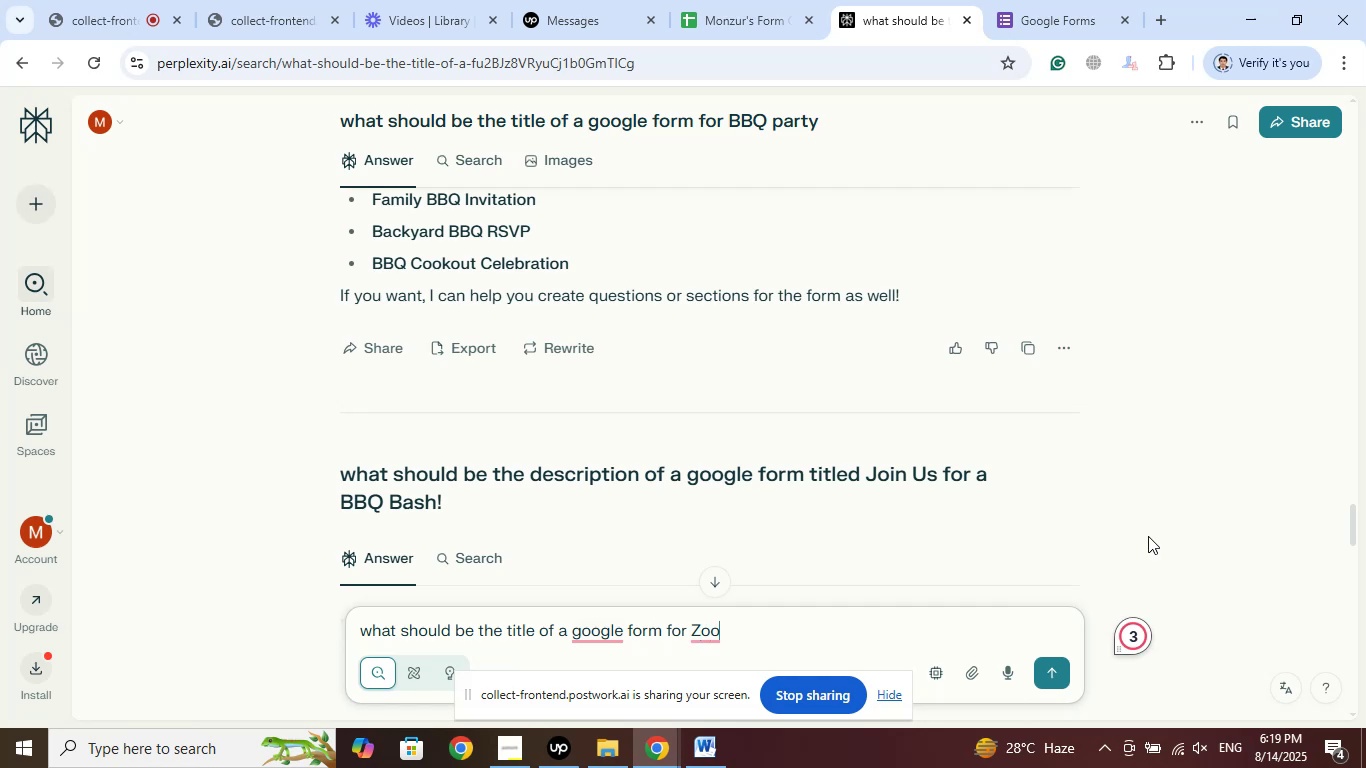 
key(Space)
 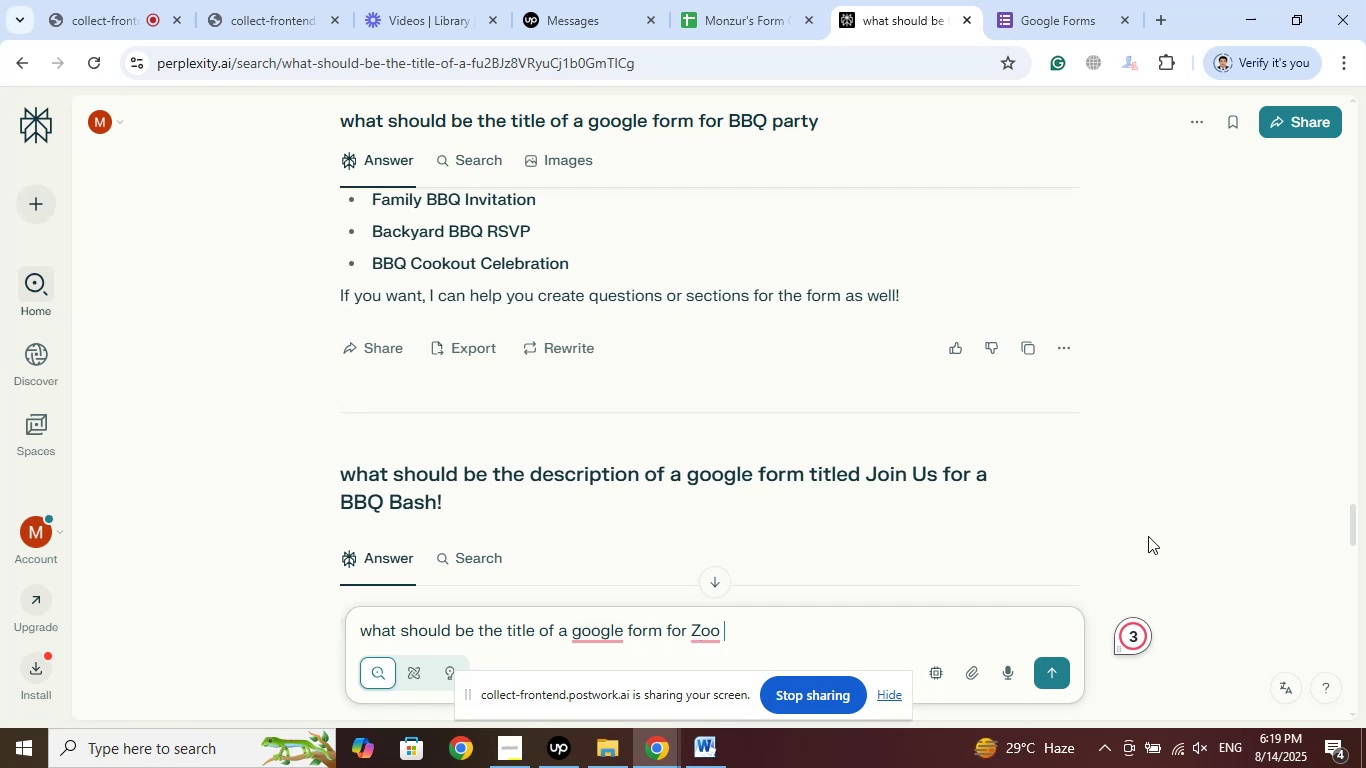 
type(vi)
key(Backspace)
key(Backspace)
key(Backspace)
 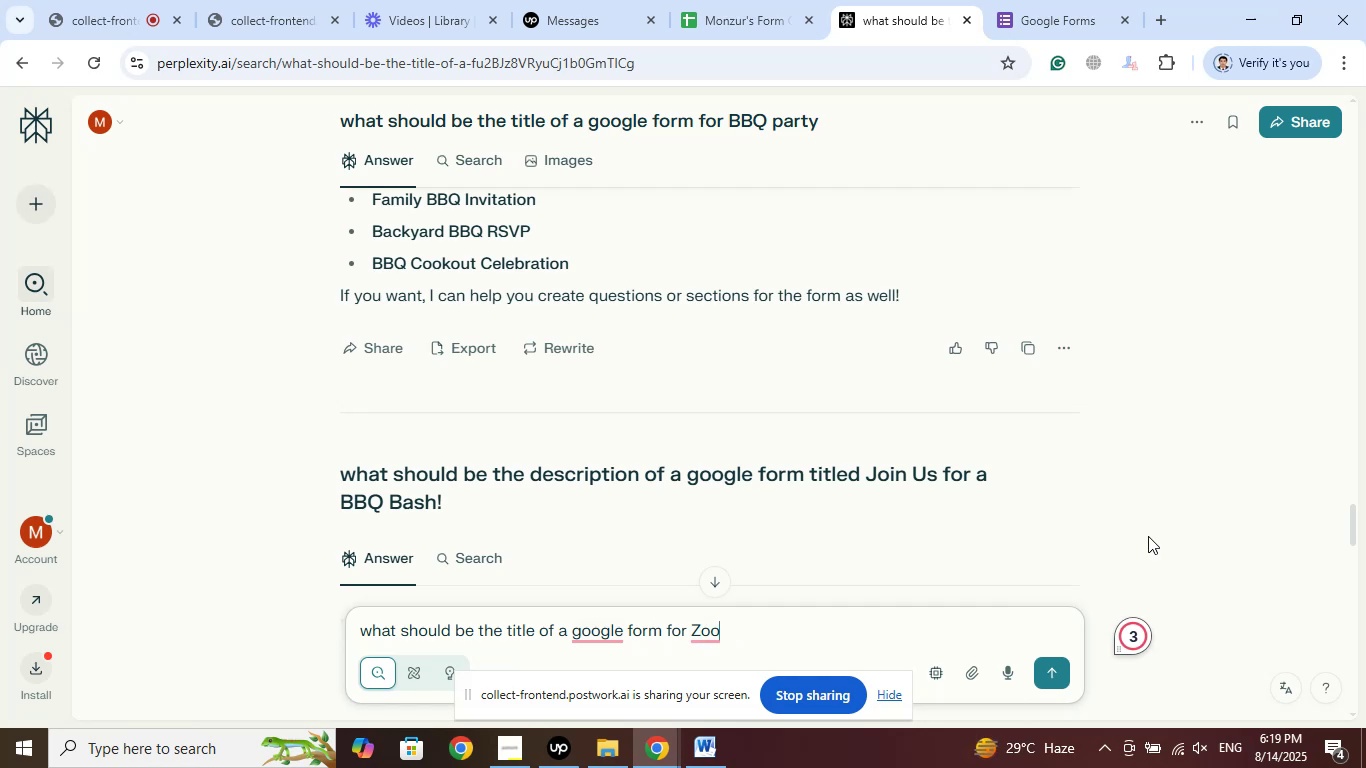 
key(Enter)
 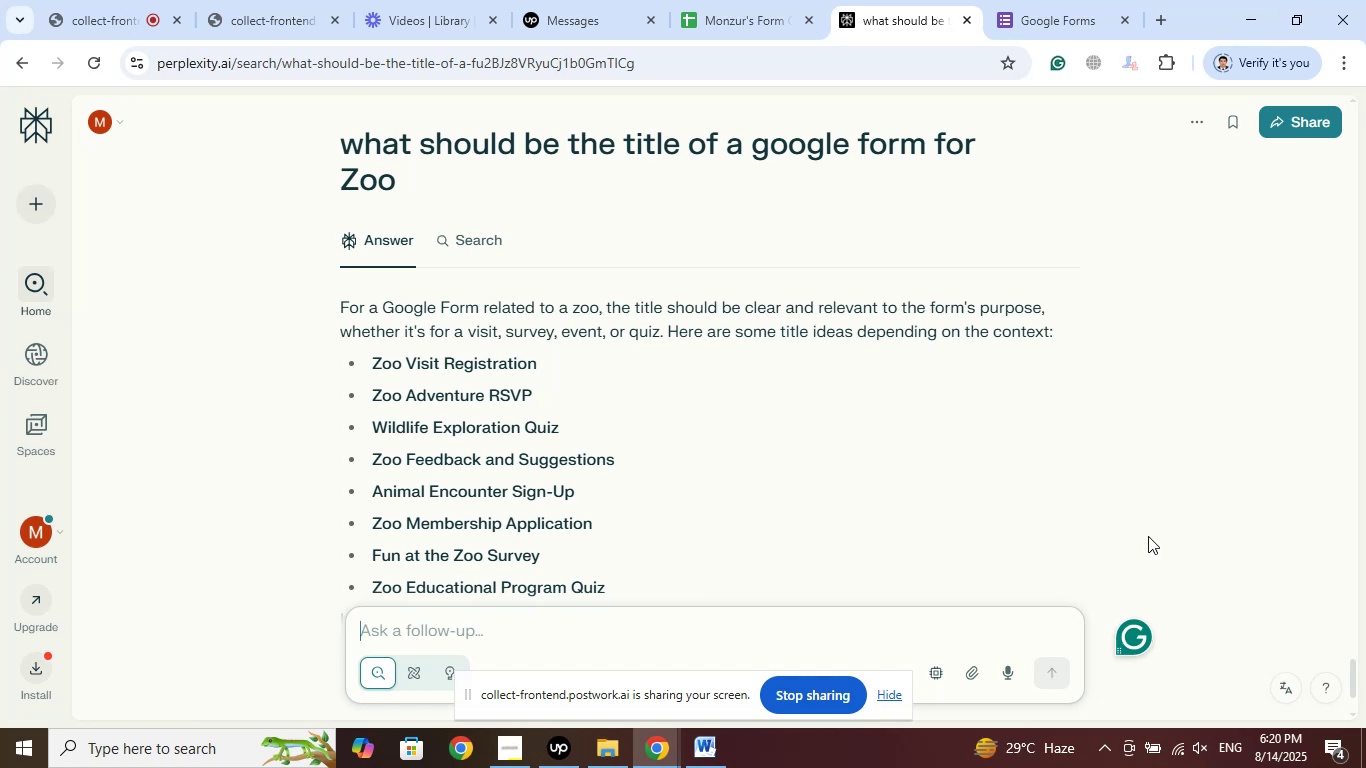 
wait(18.31)
 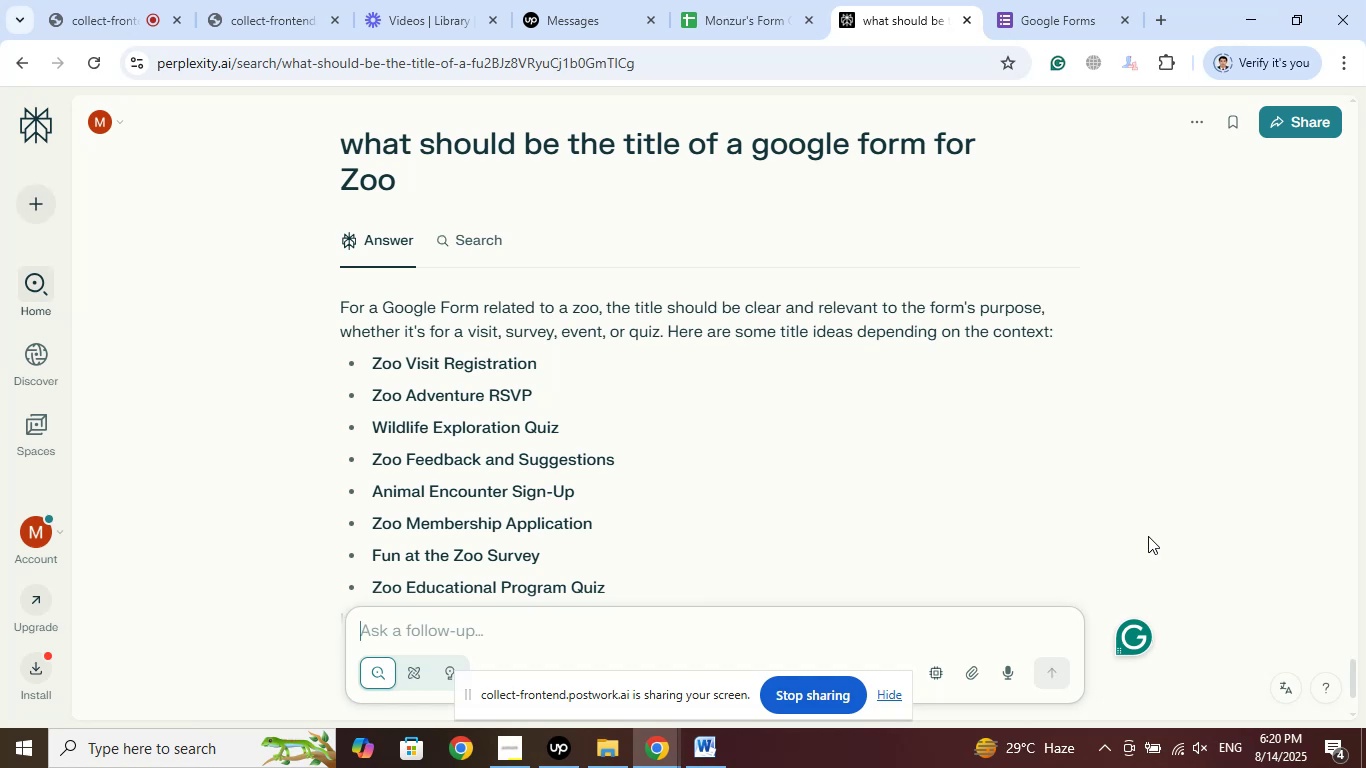 
right_click([379, 426])
 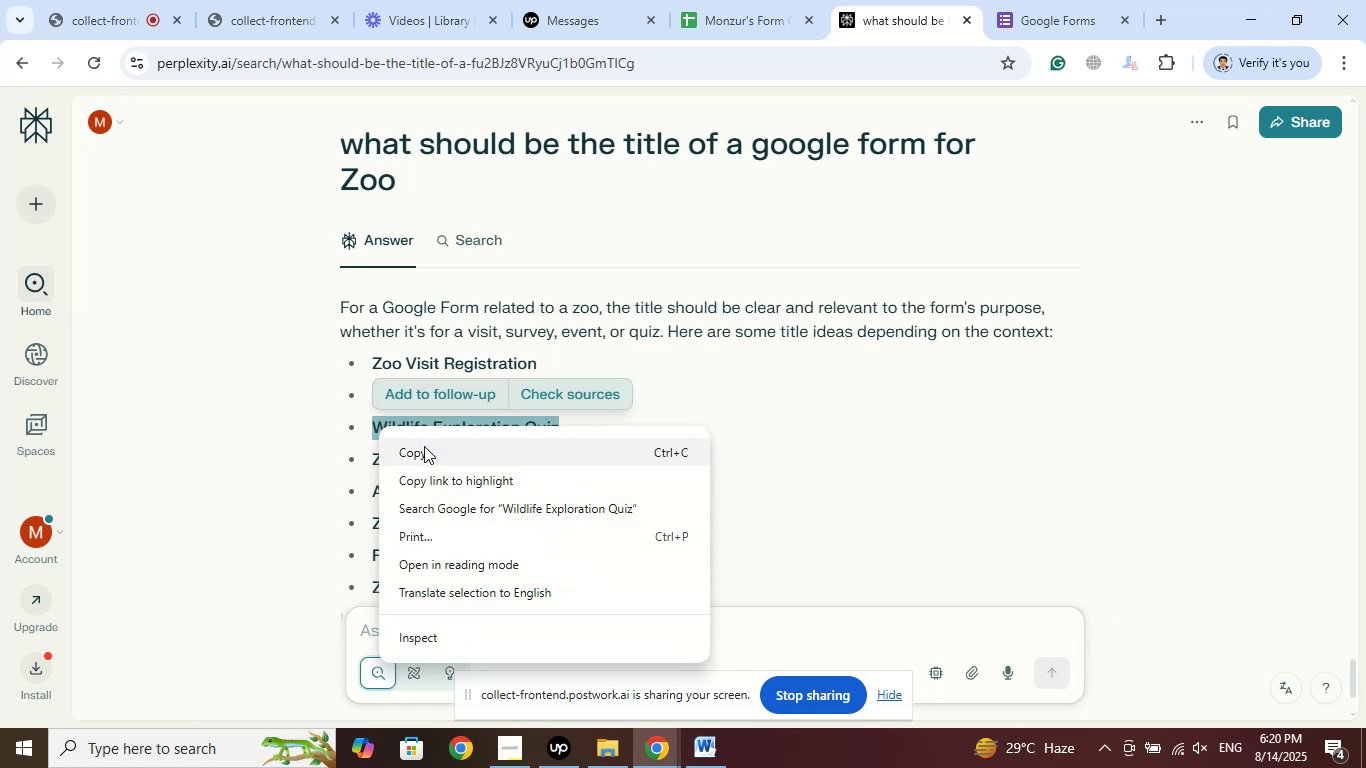 
left_click([427, 449])
 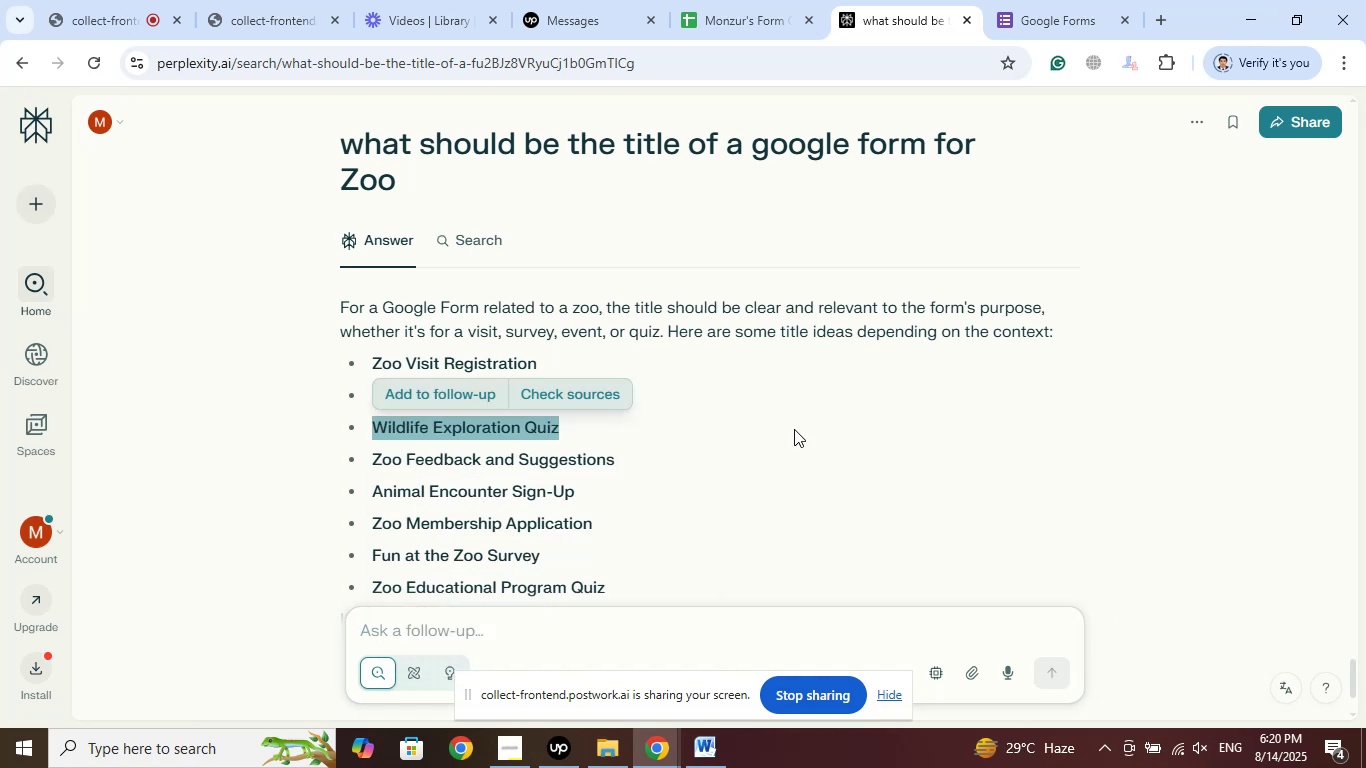 
scroll: coordinate [801, 423], scroll_direction: down, amount: 3.0
 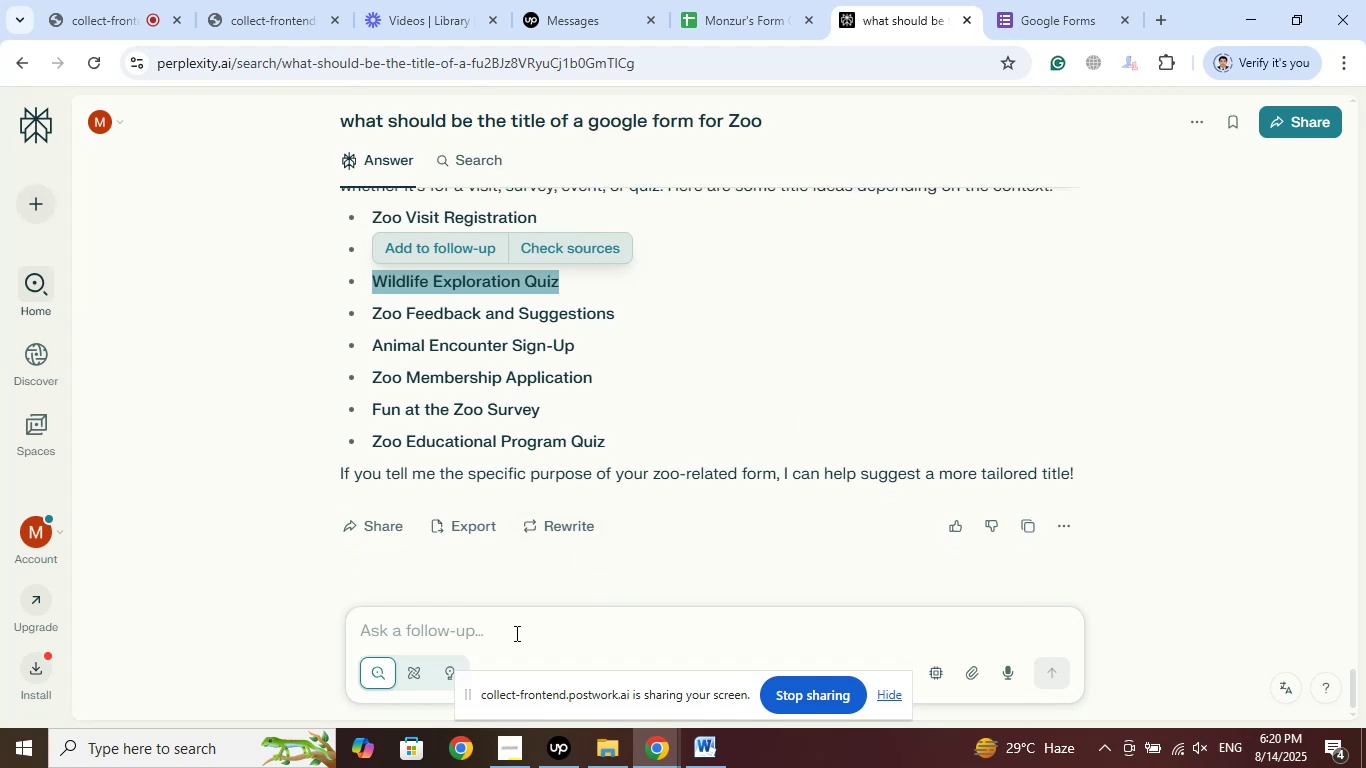 
left_click([513, 635])
 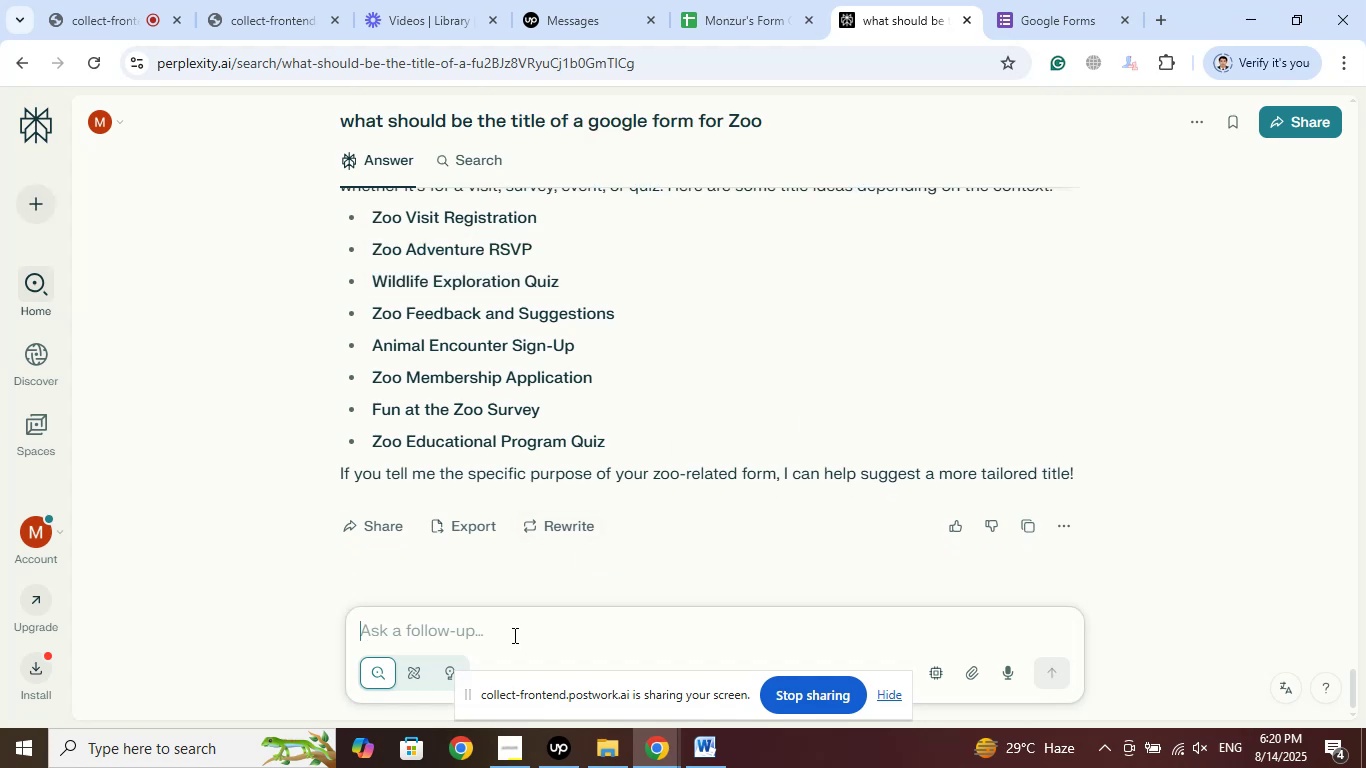 
right_click([513, 635])
 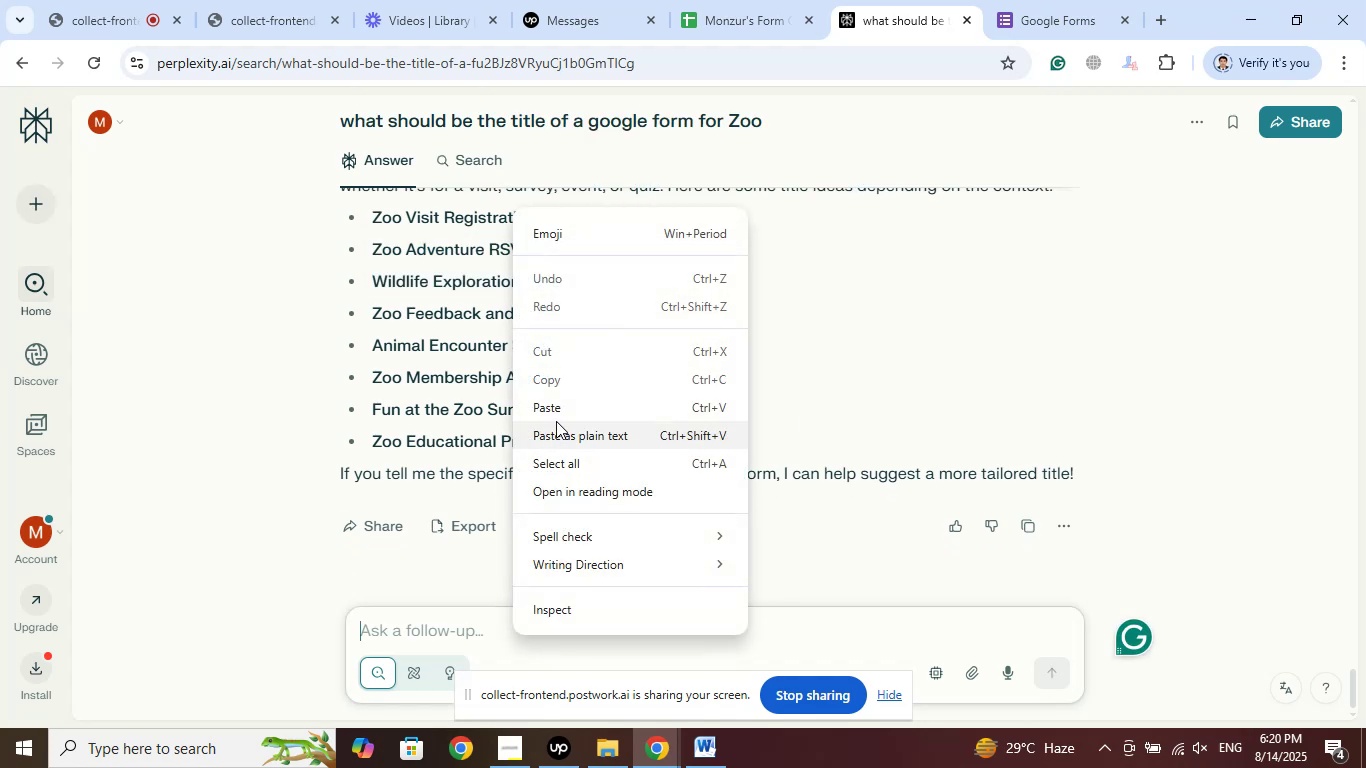 
left_click([556, 421])
 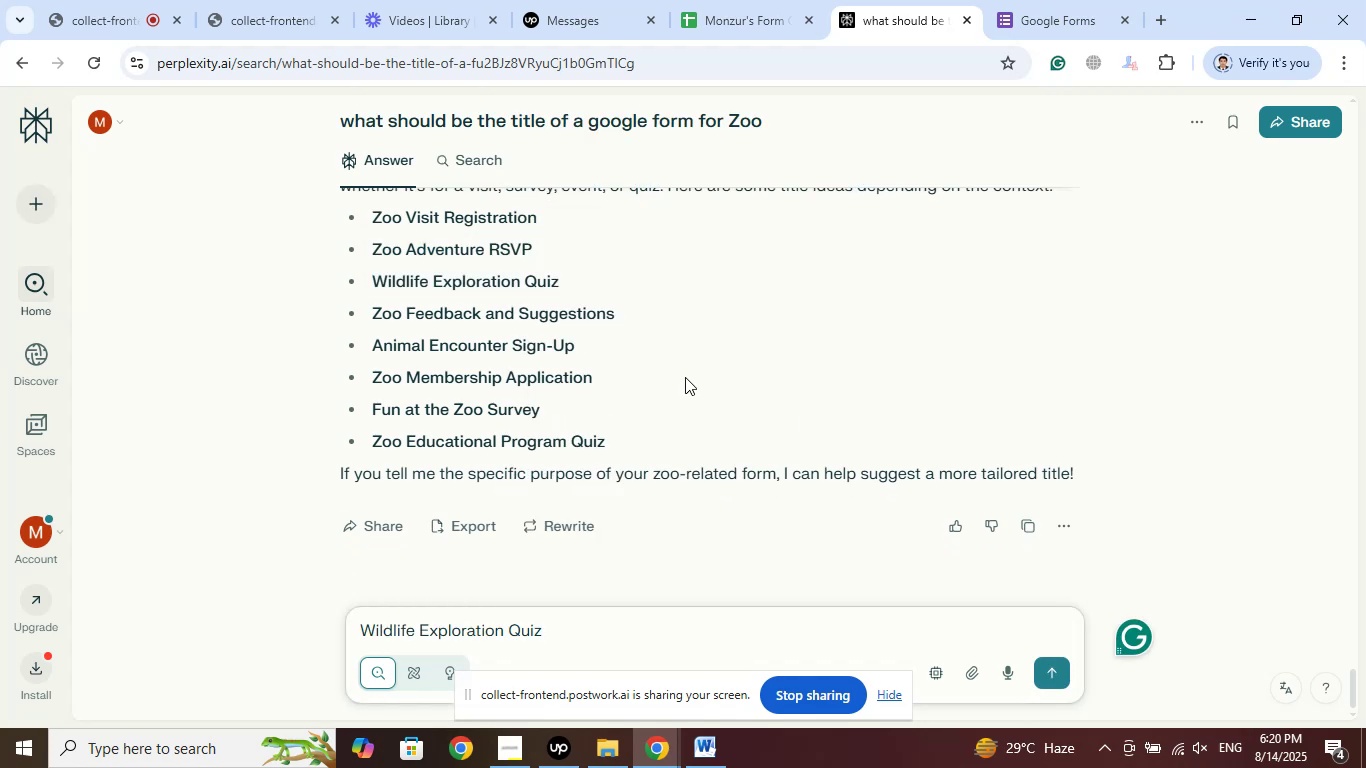 
scroll: coordinate [695, 365], scroll_direction: up, amount: 27.0
 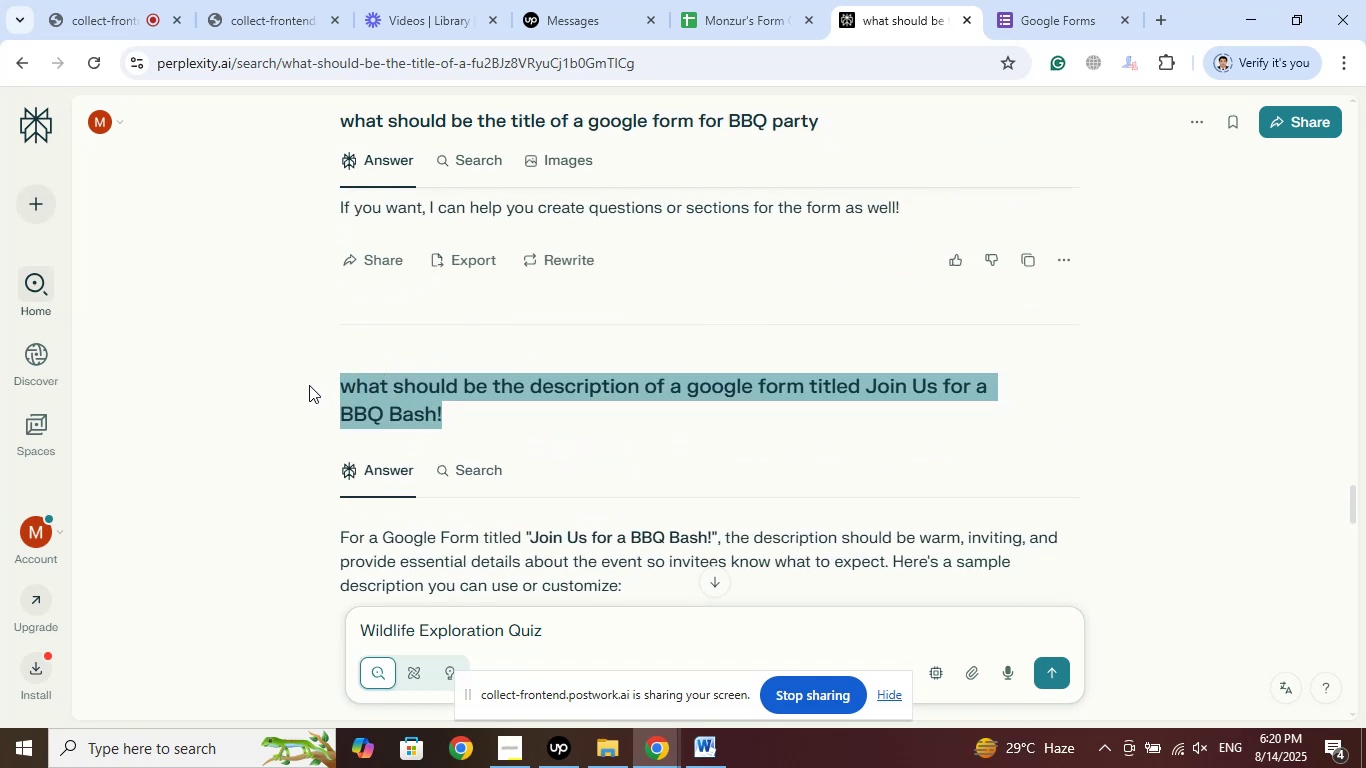 
wait(7.64)
 